 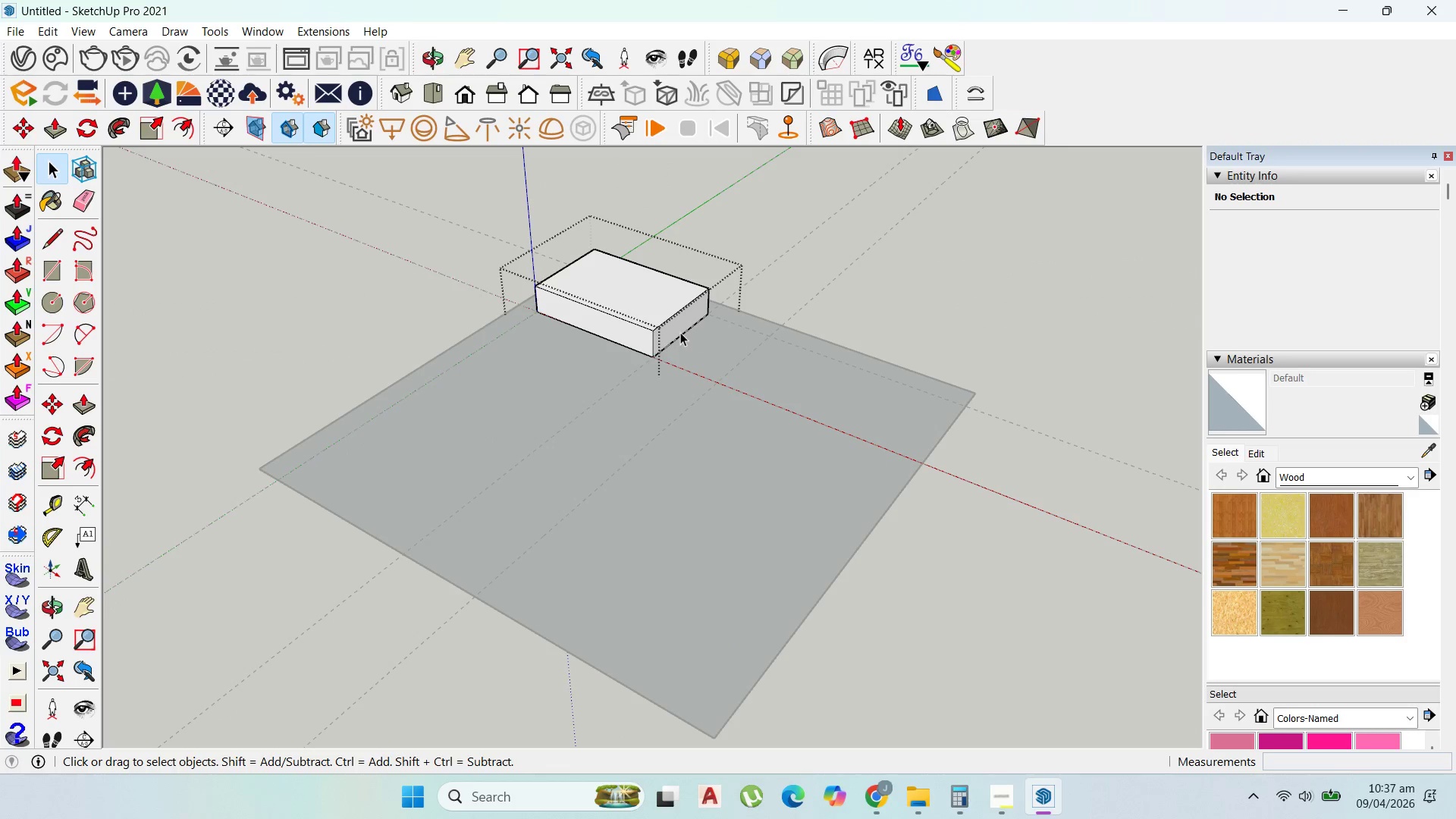 
left_click([677, 331])
 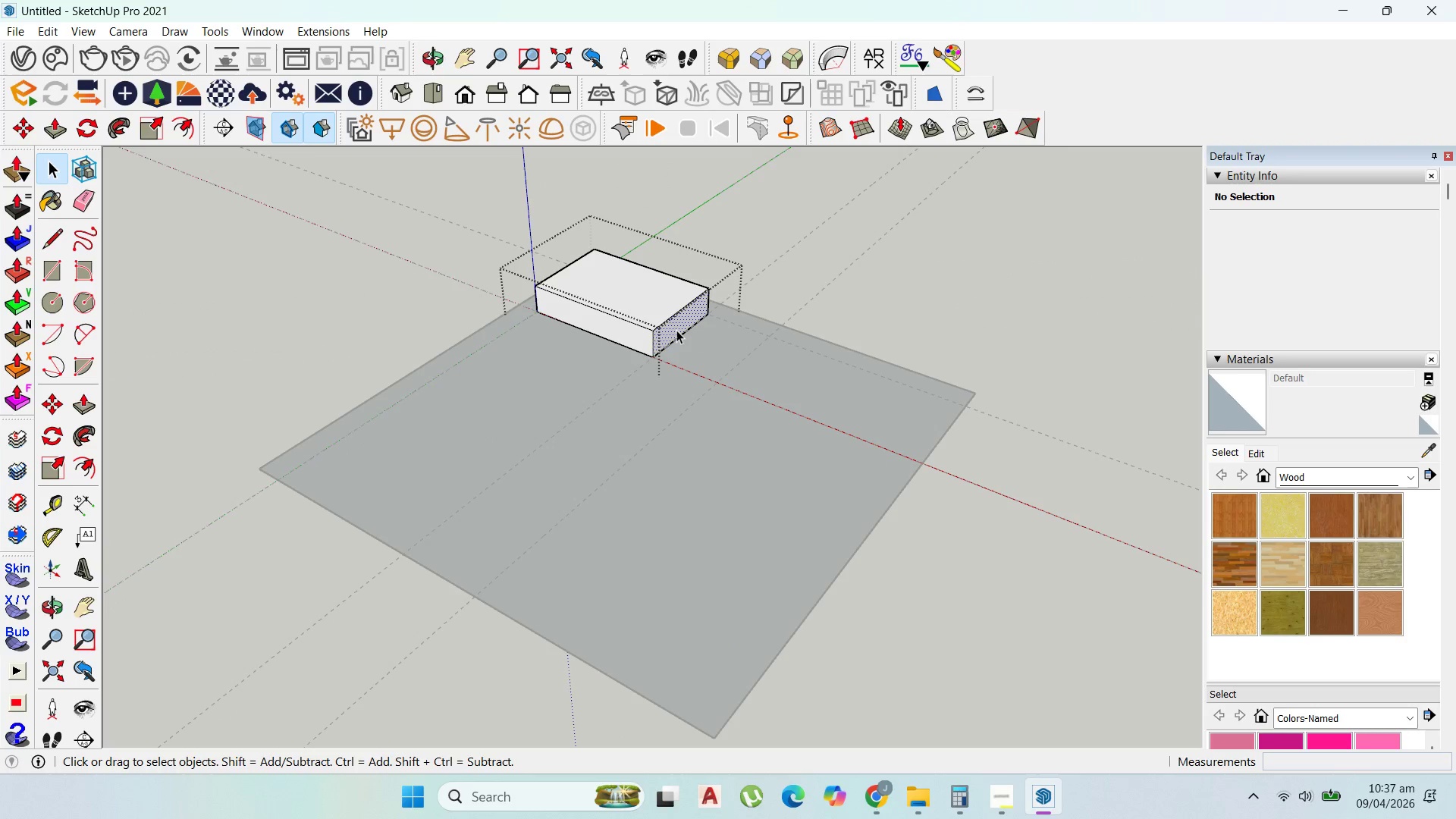 
scroll: coordinate [721, 333], scroll_direction: up, amount: 3.0
 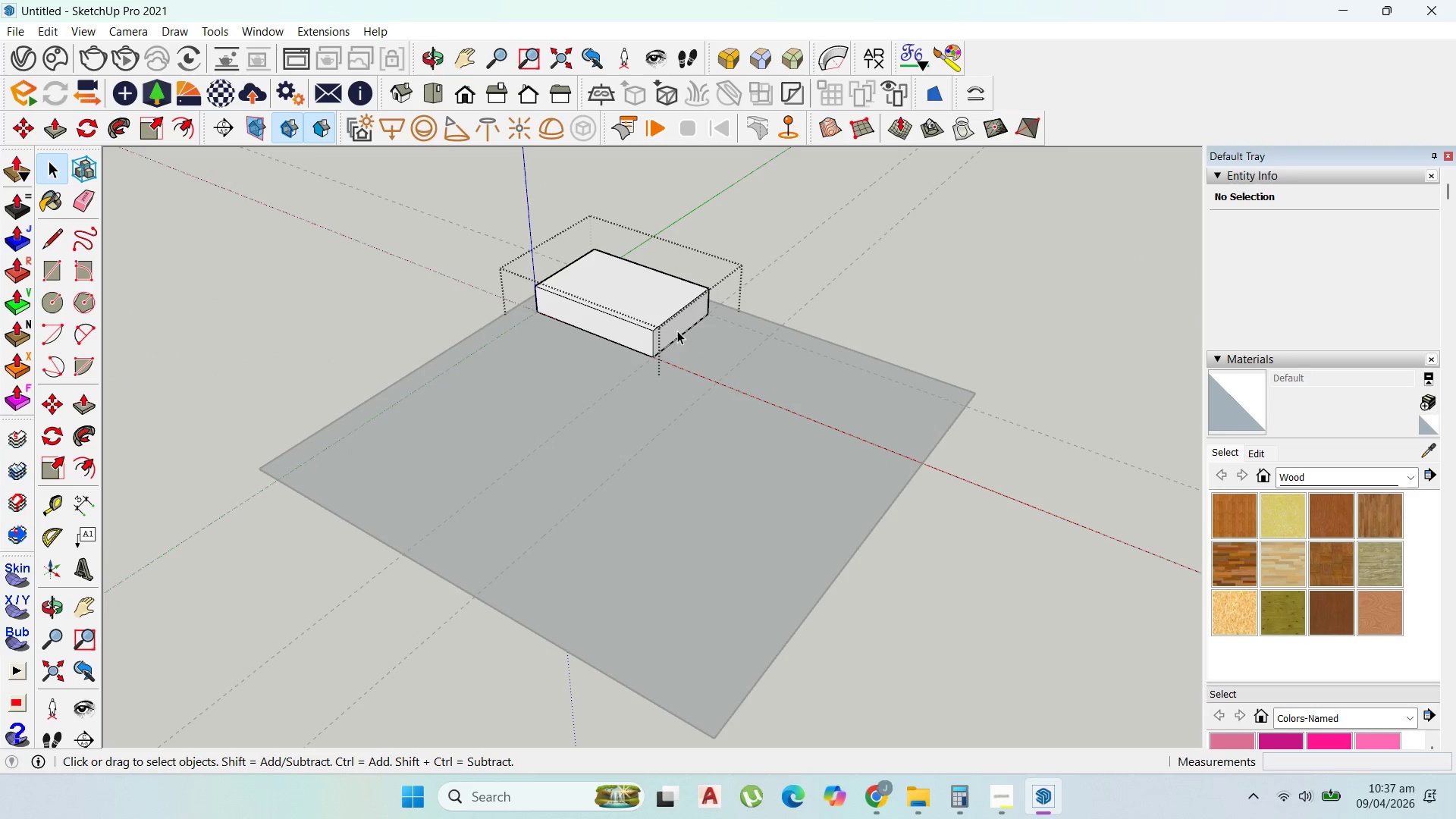 
double_click([676, 330])
 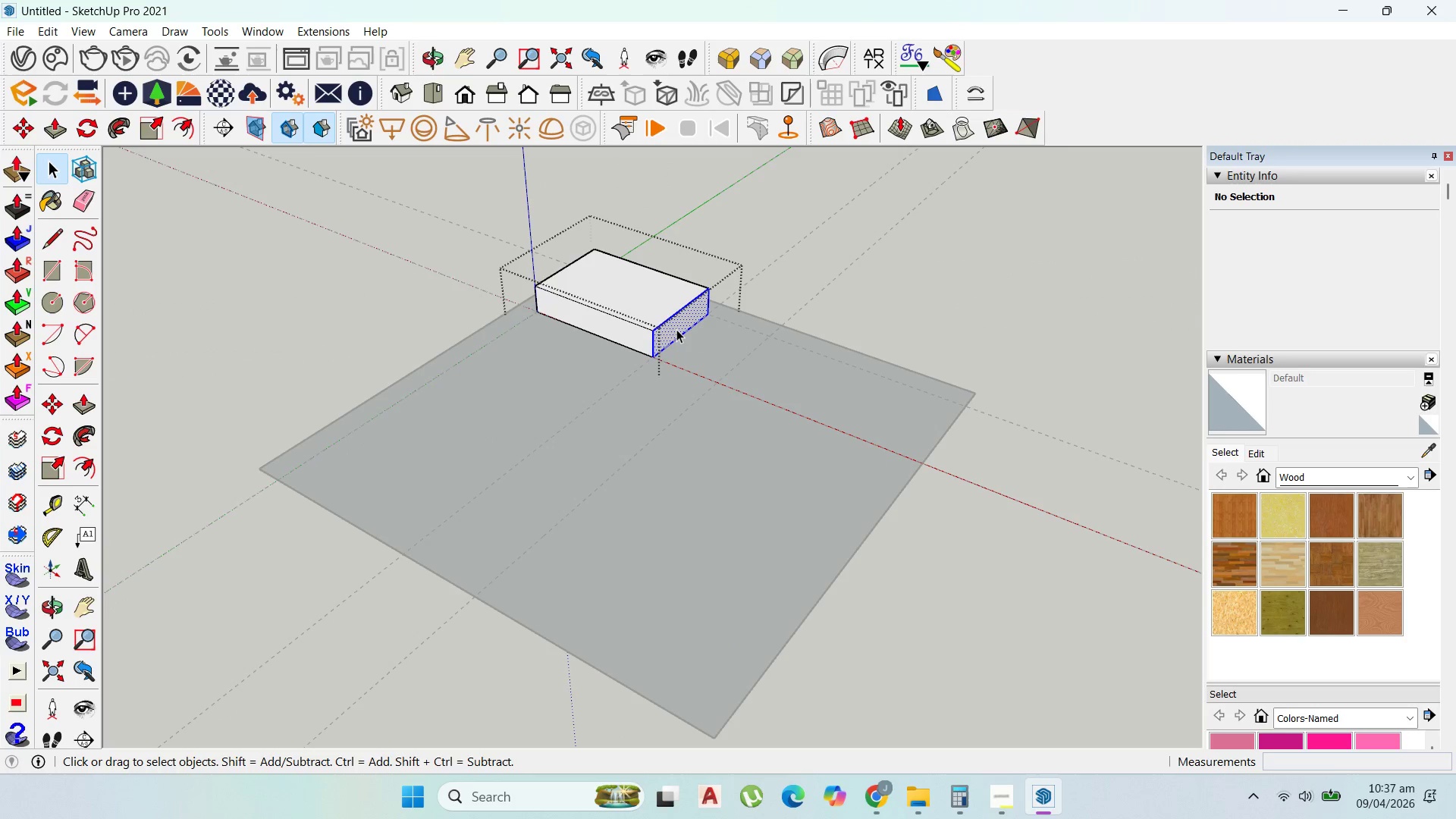 
triple_click([676, 329])
 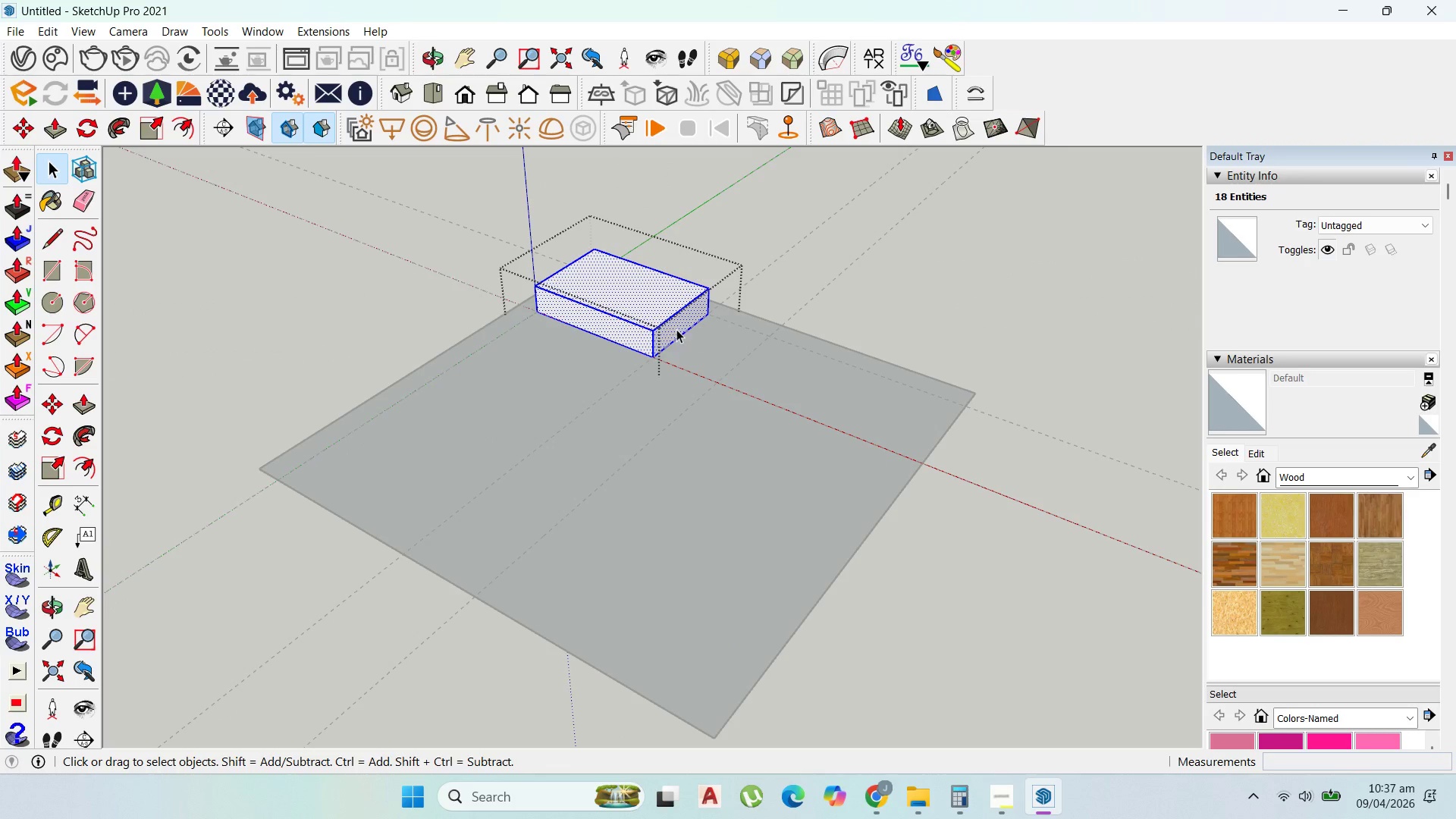 
key(P)
 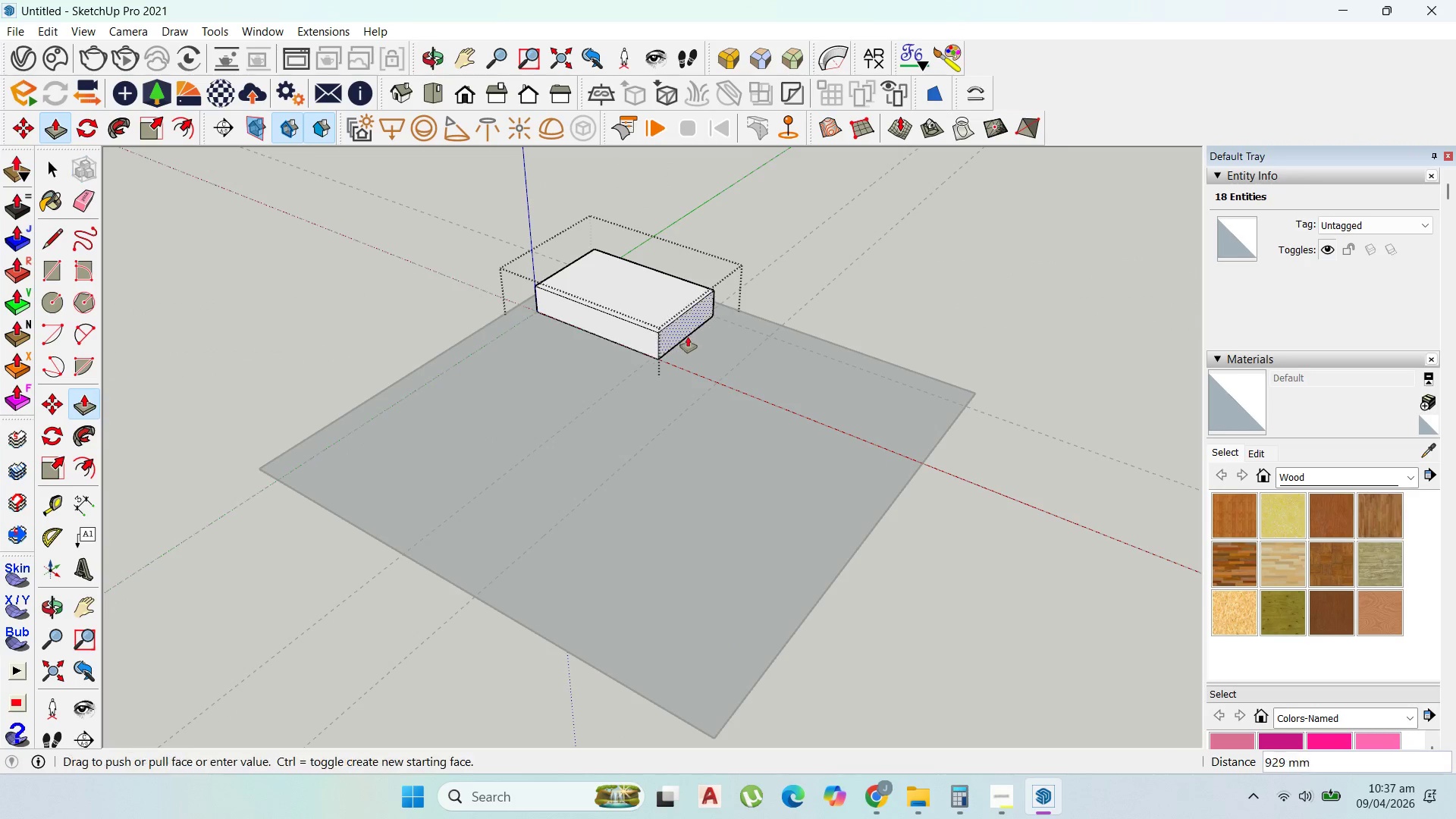 
left_click_drag(start_coordinate=[679, 329], to_coordinate=[711, 375])
 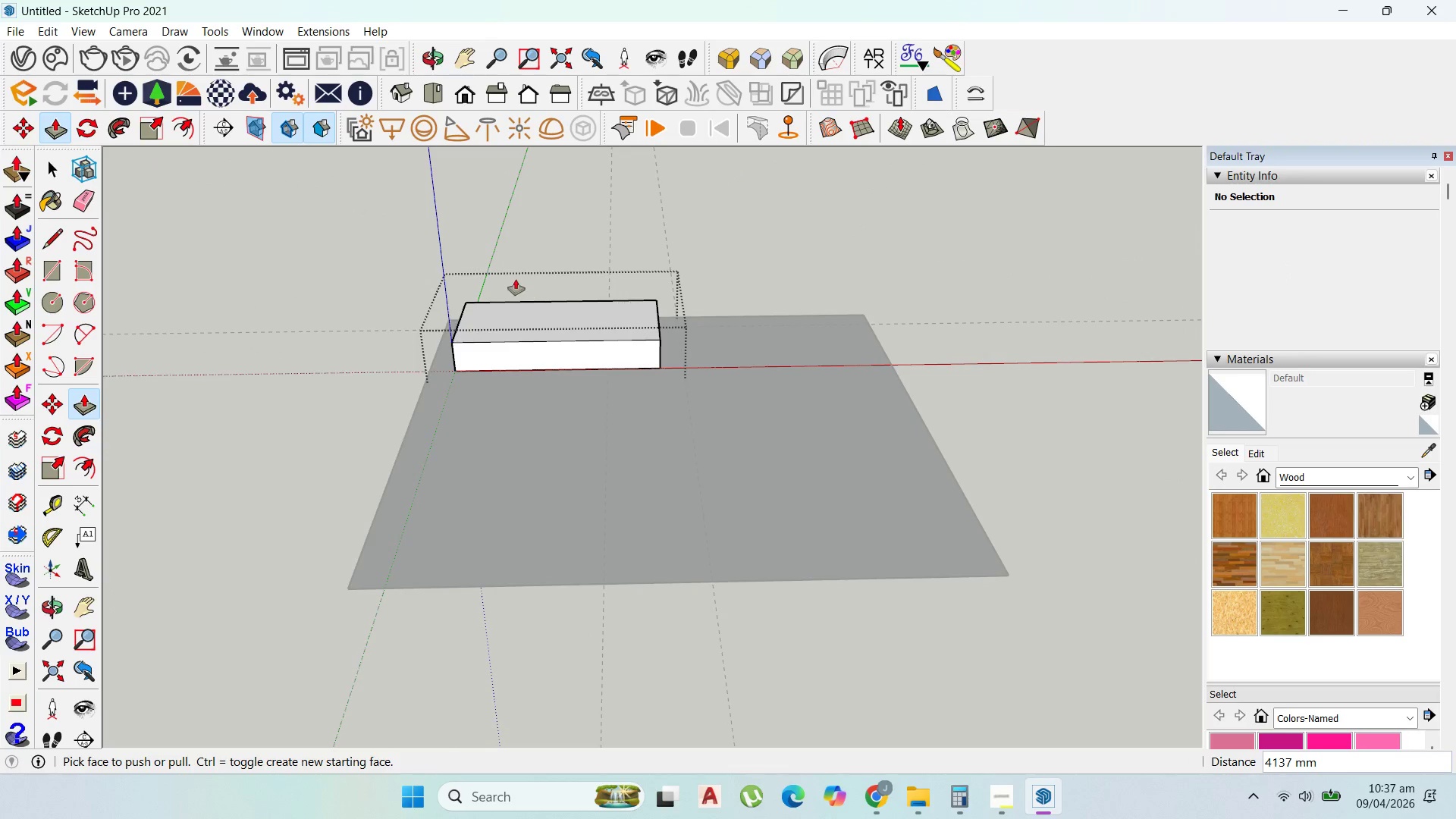 
scroll: coordinate [640, 323], scroll_direction: up, amount: 2.0
 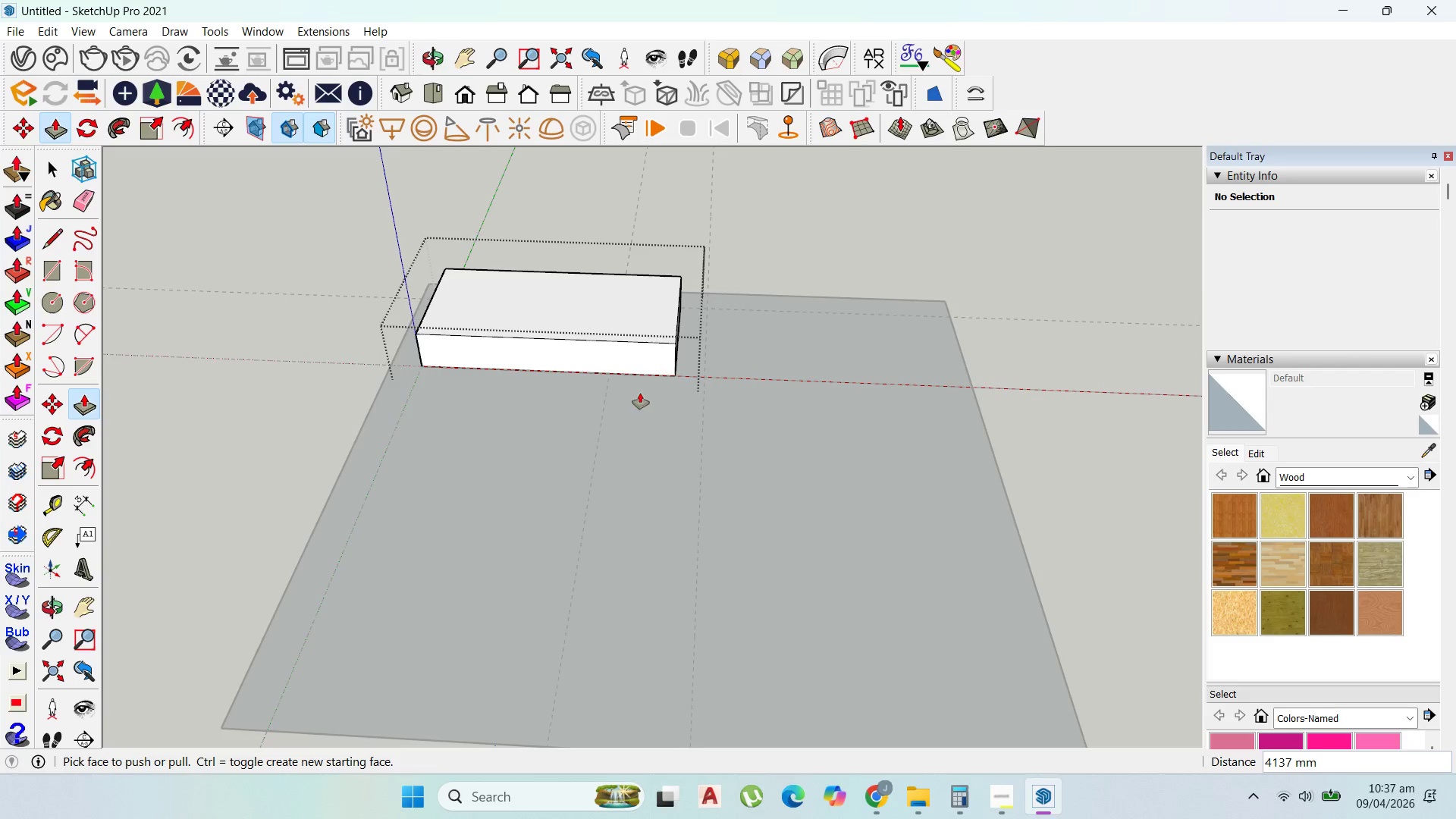 
scroll: coordinate [604, 356], scroll_direction: down, amount: 3.0
 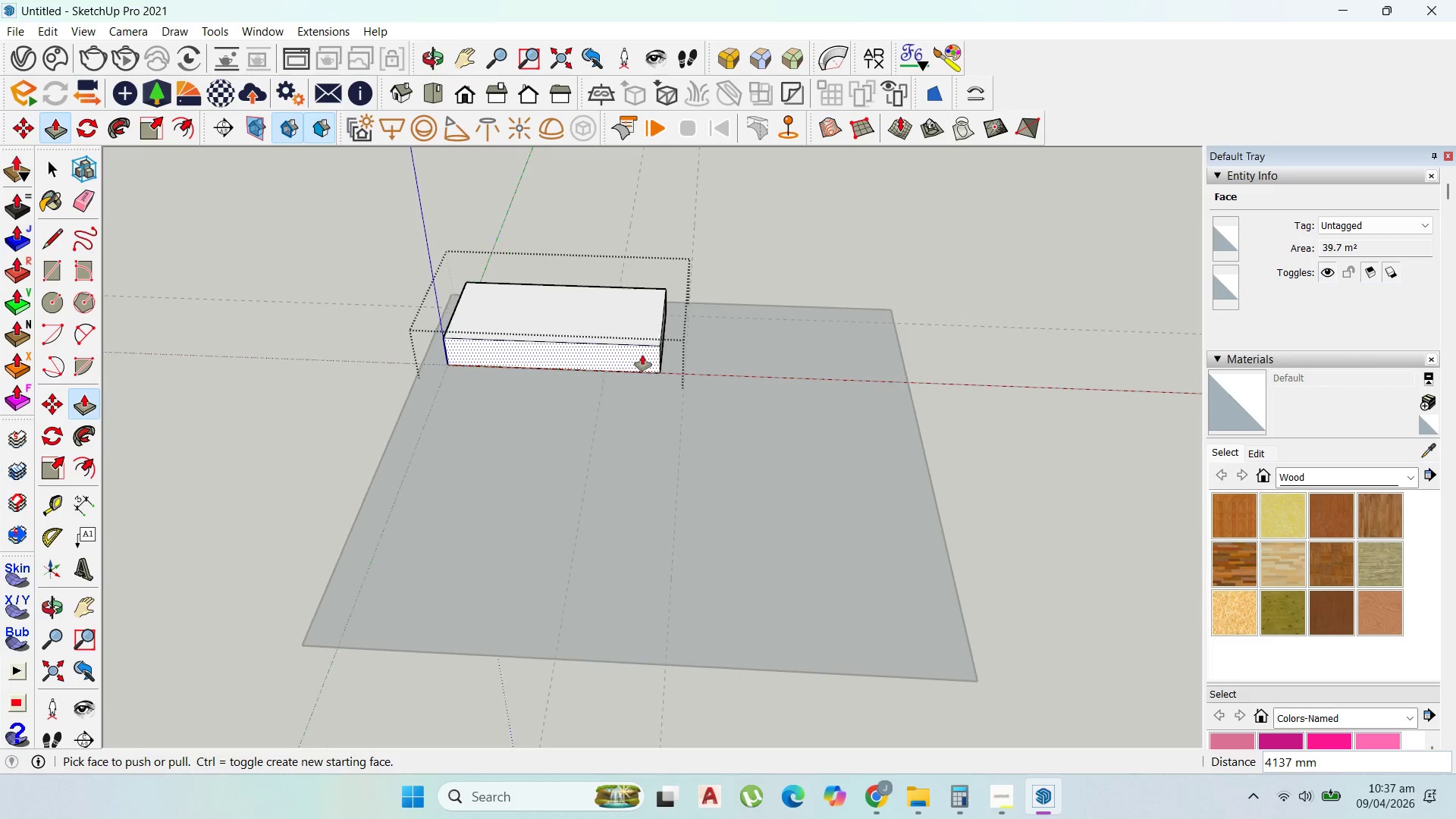 
scroll: coordinate [642, 355], scroll_direction: up, amount: 3.0
 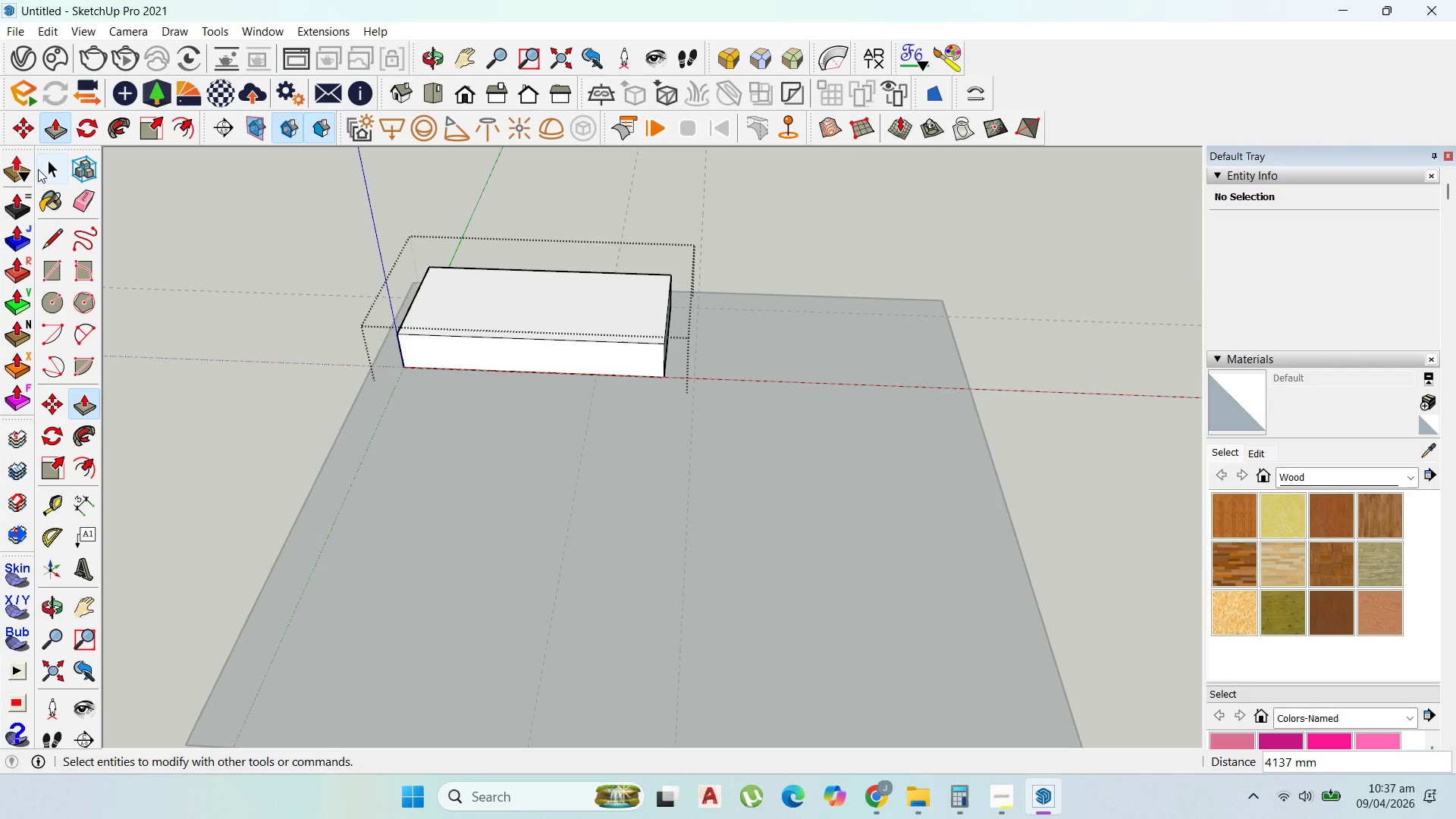 
key(Escape)
 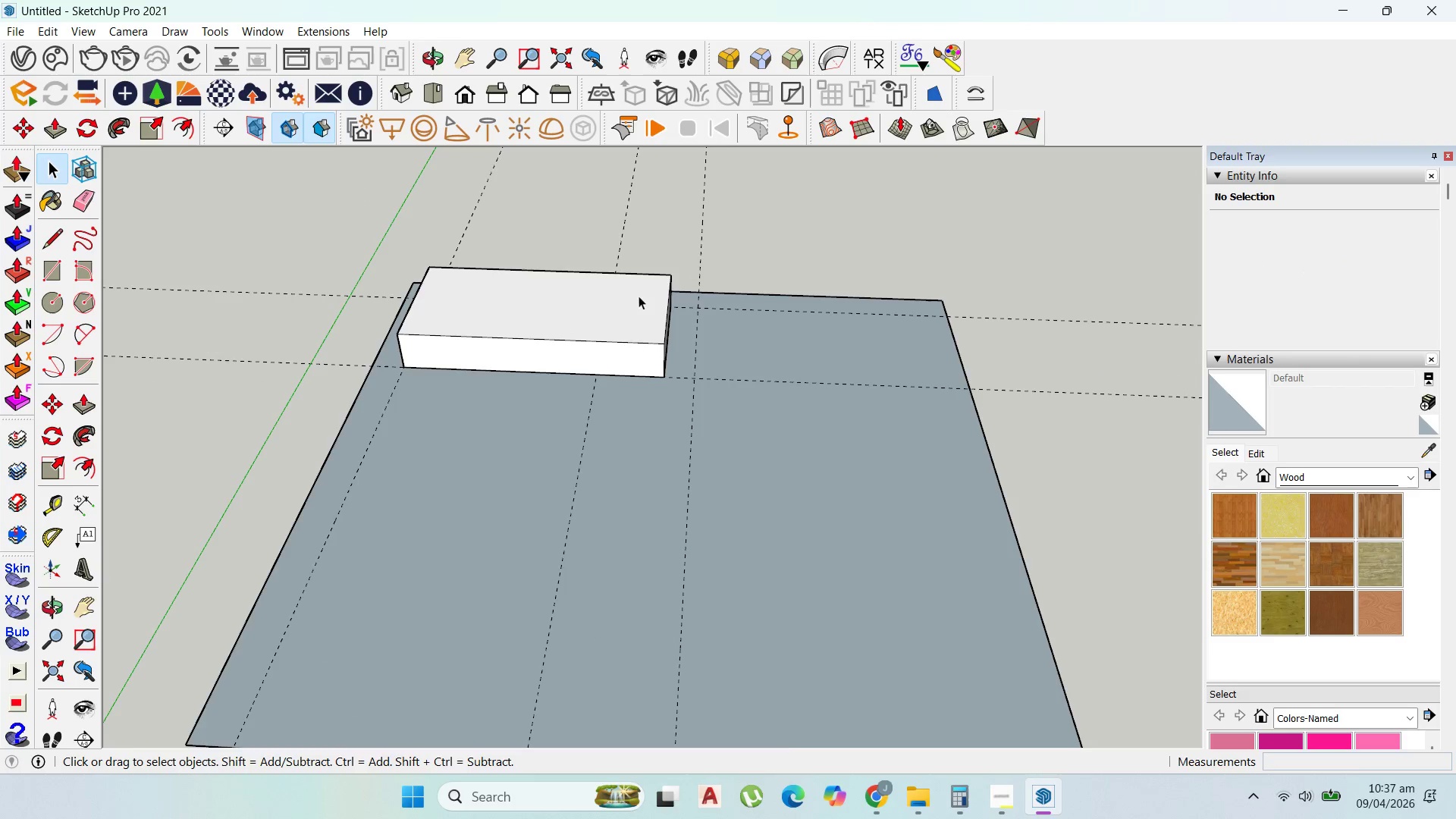 
key(Escape)
 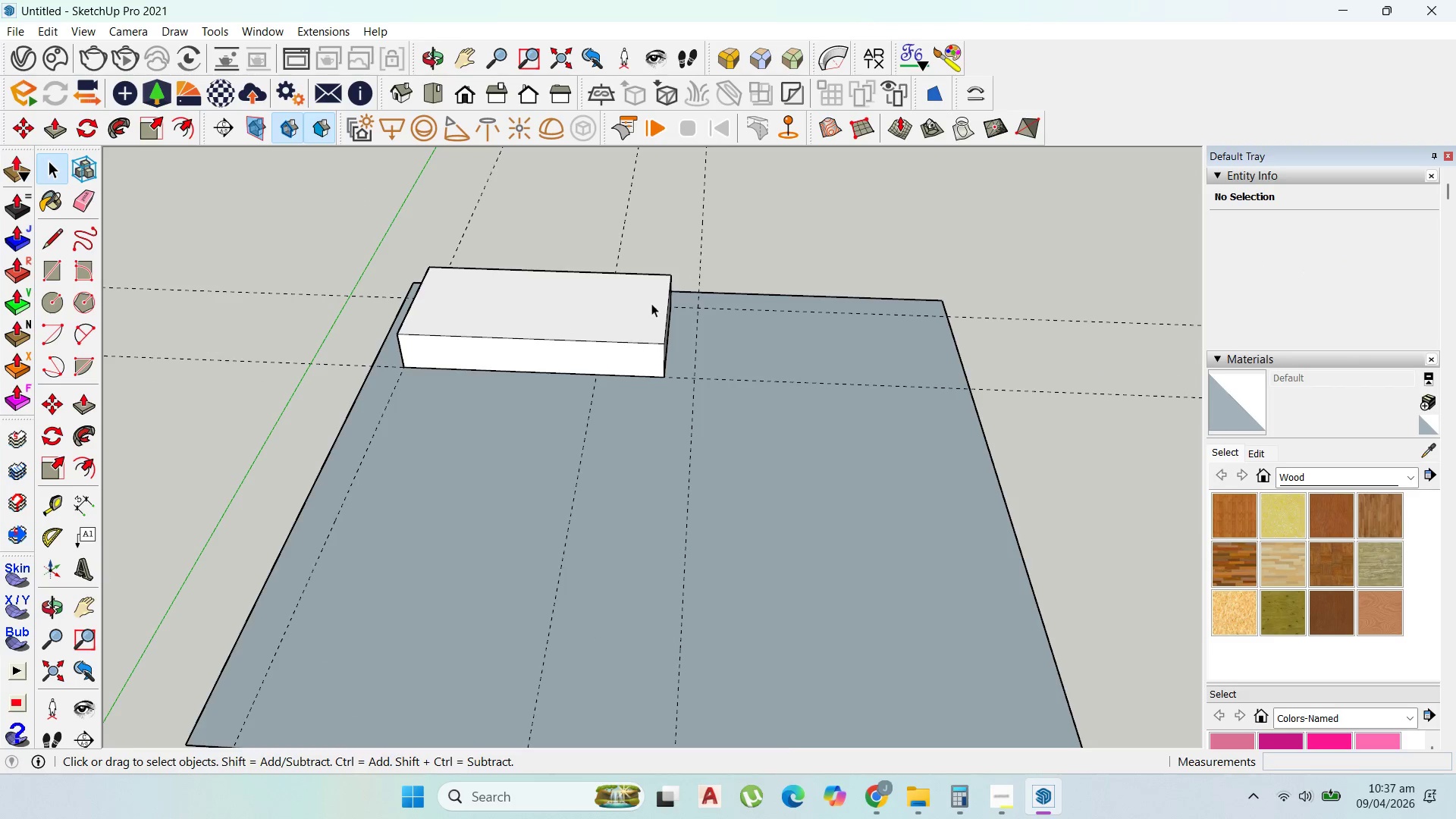 
key(Escape)
 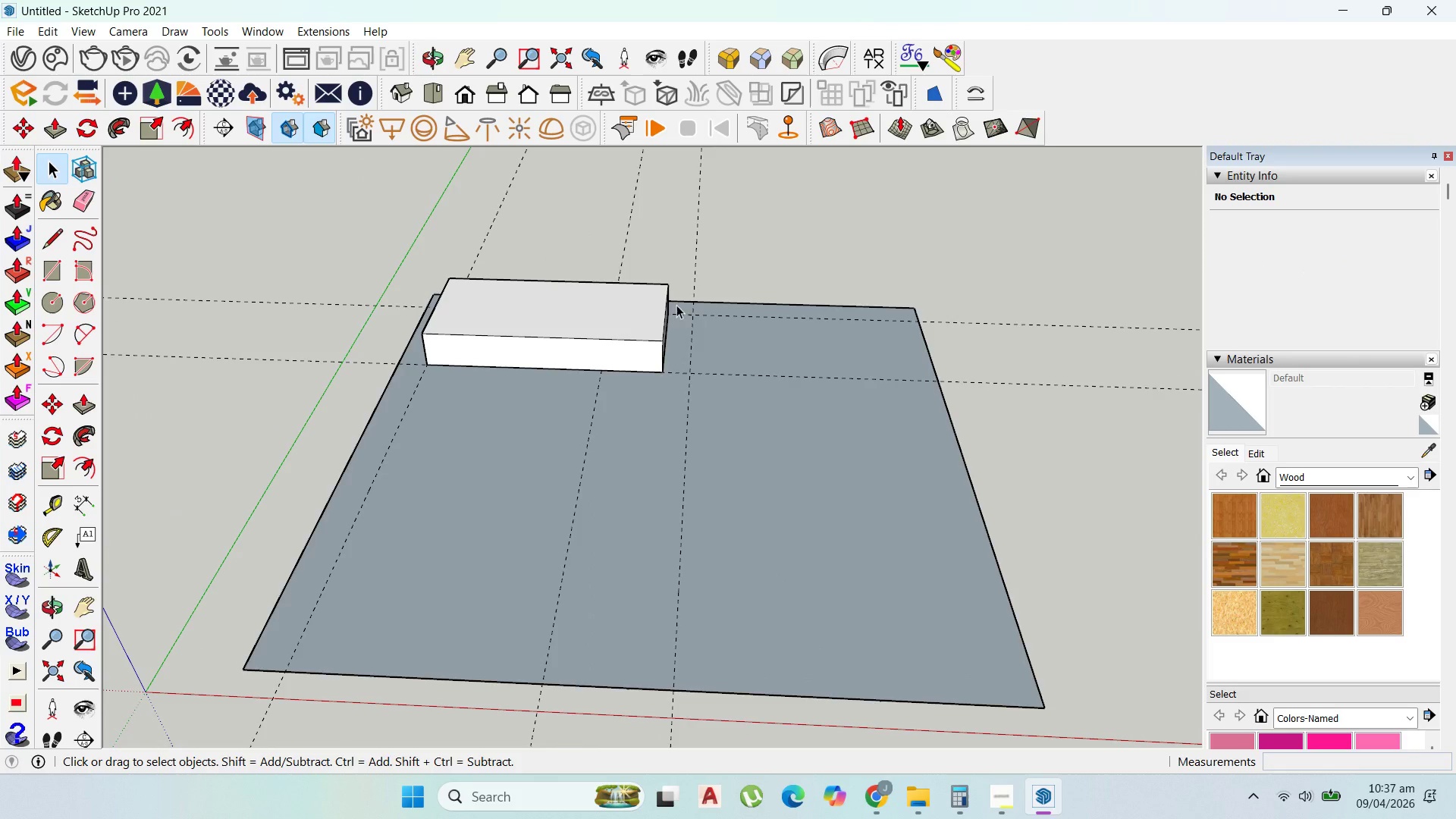 
scroll: coordinate [651, 303], scroll_direction: down, amount: 1.0
 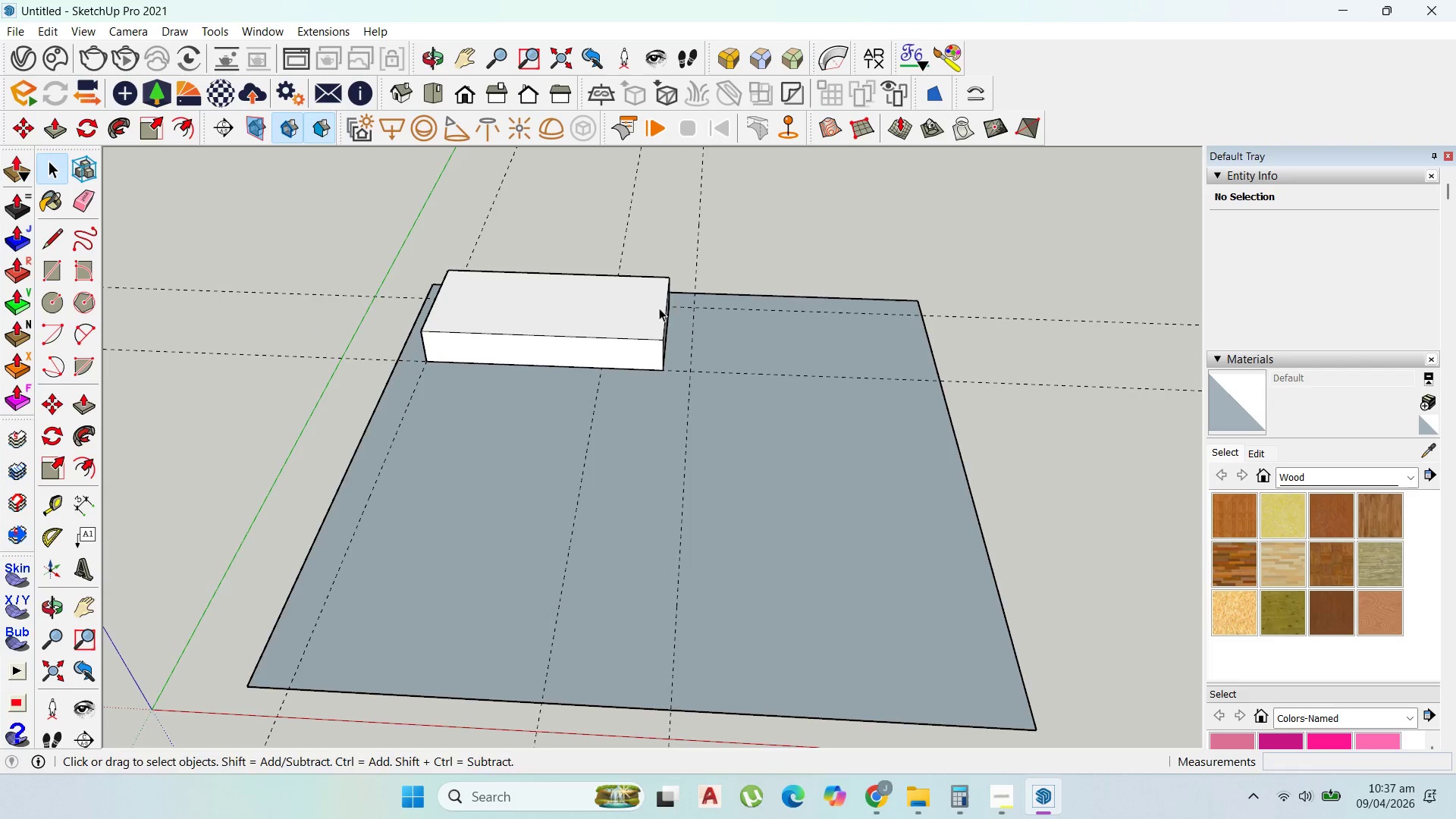 
double_click([640, 325])
 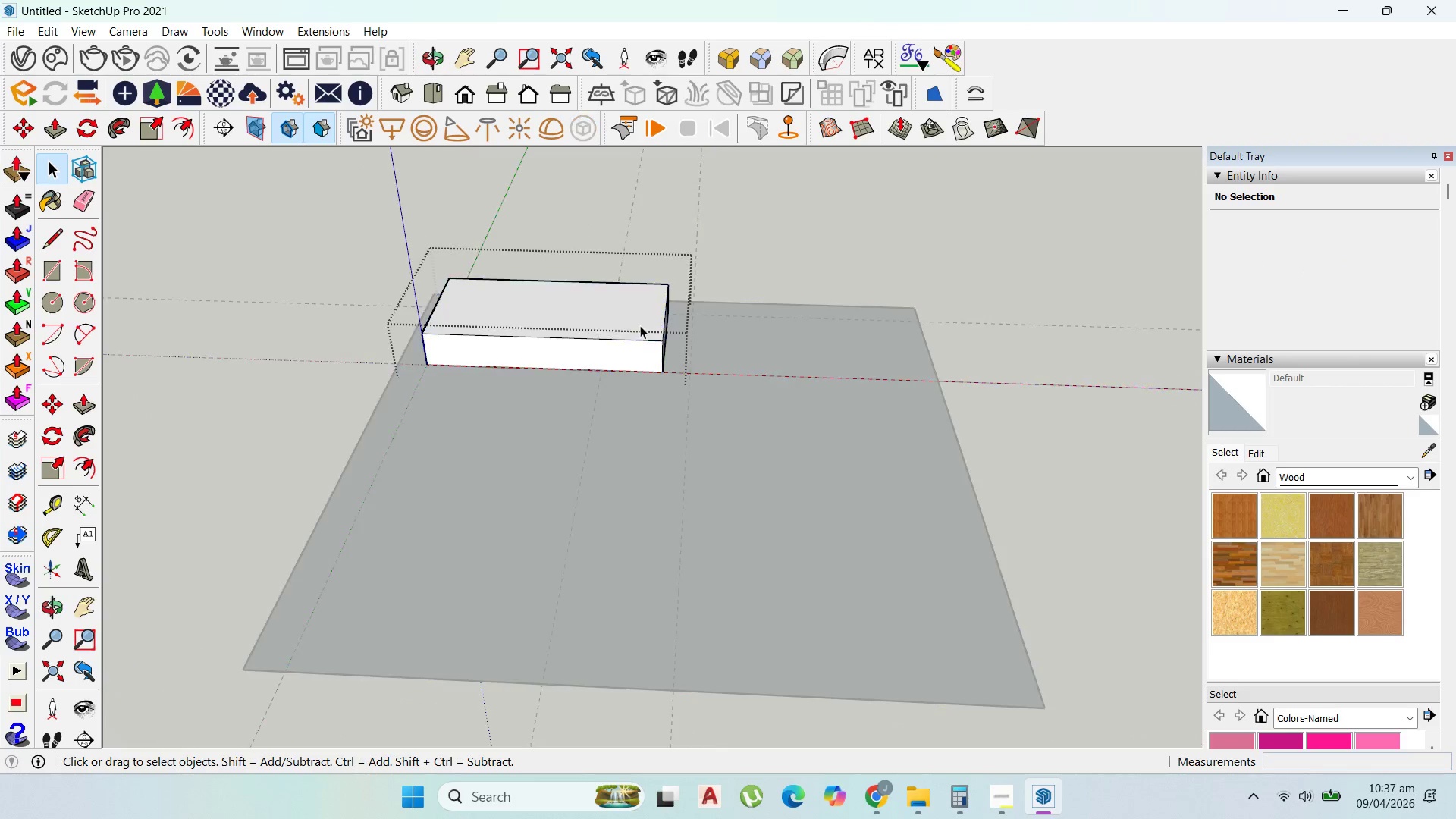 
triple_click([640, 325])
 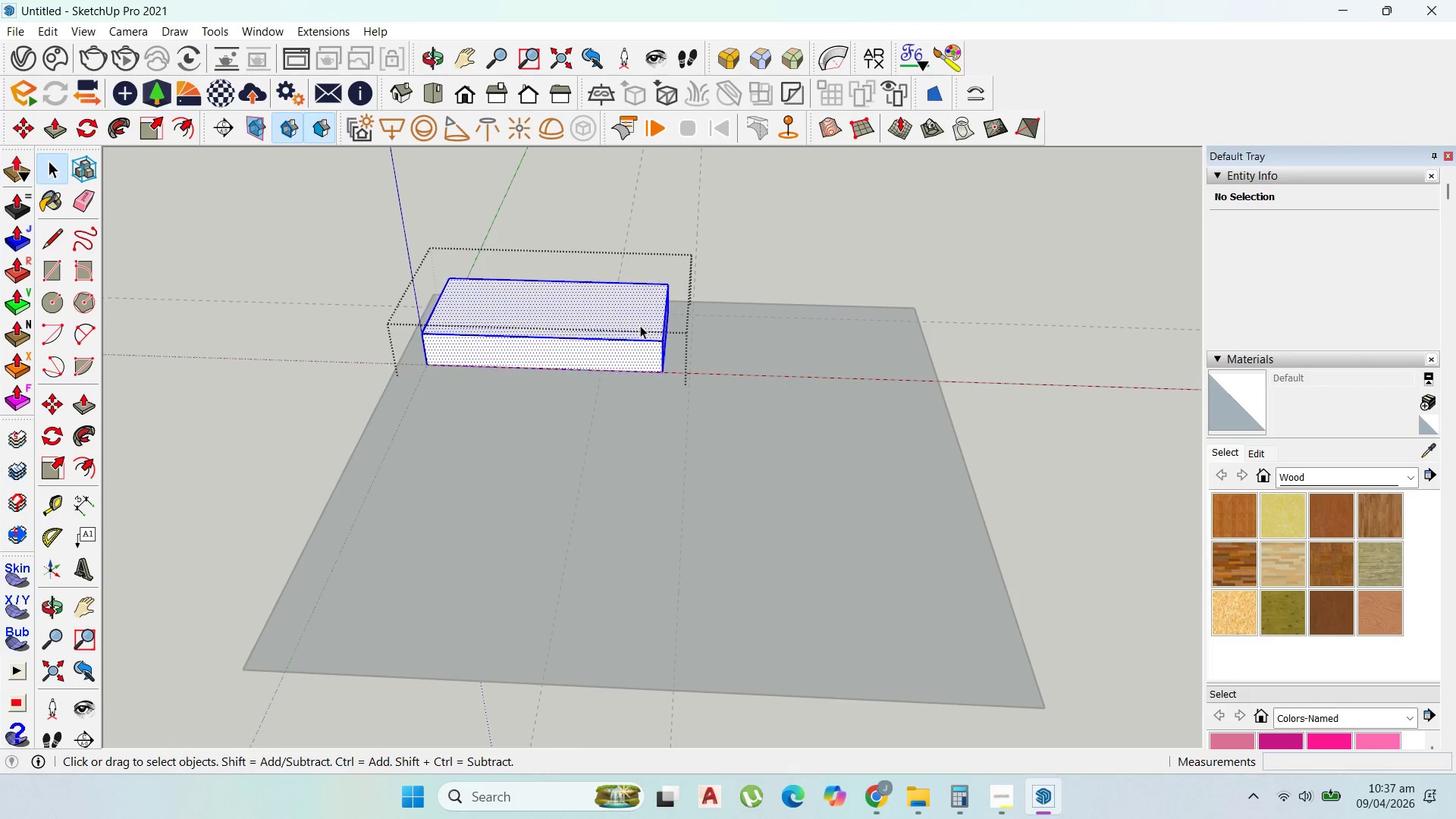 
triple_click([640, 325])
 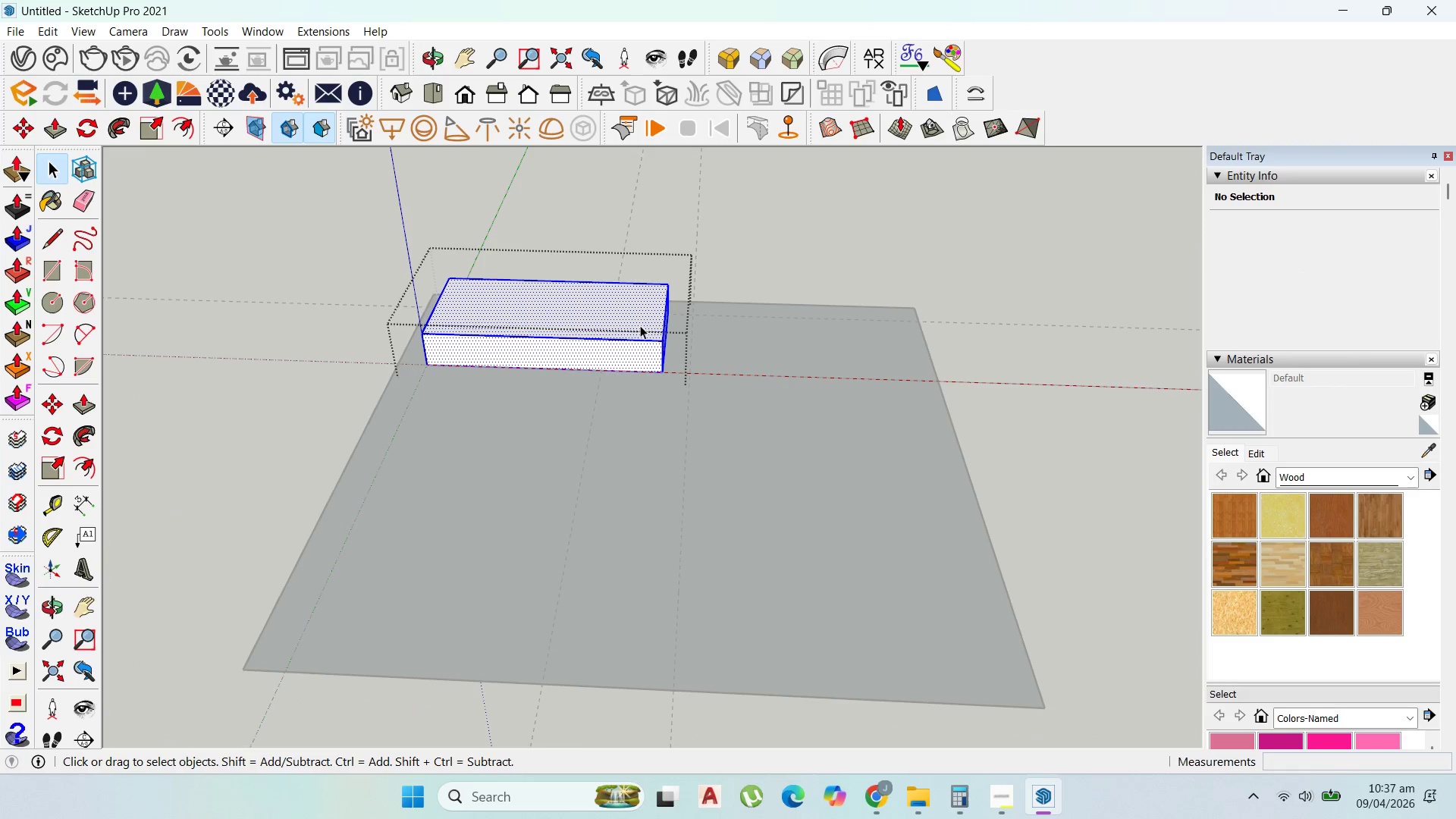 
triple_click([640, 325])
 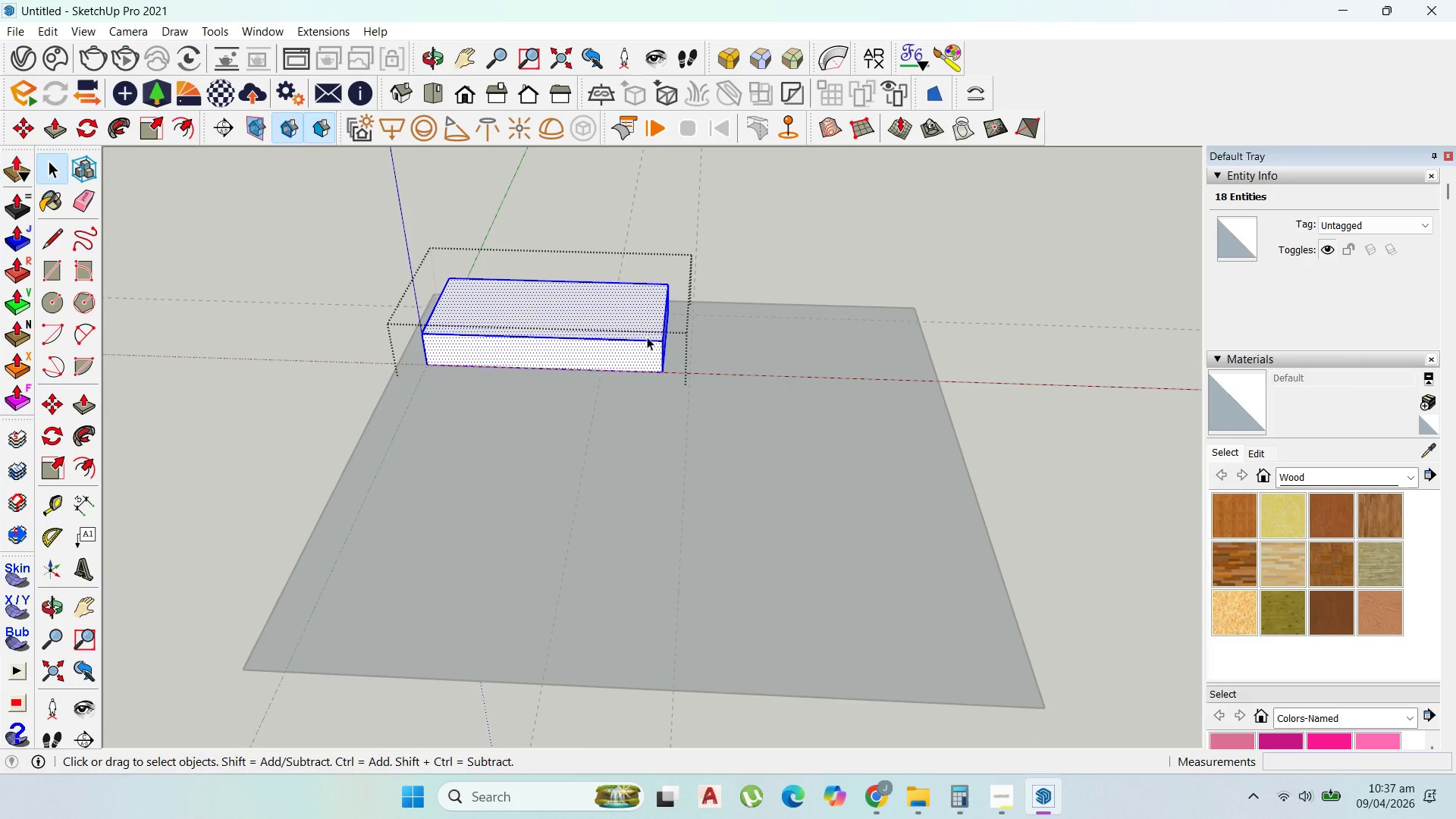 
key(P)
 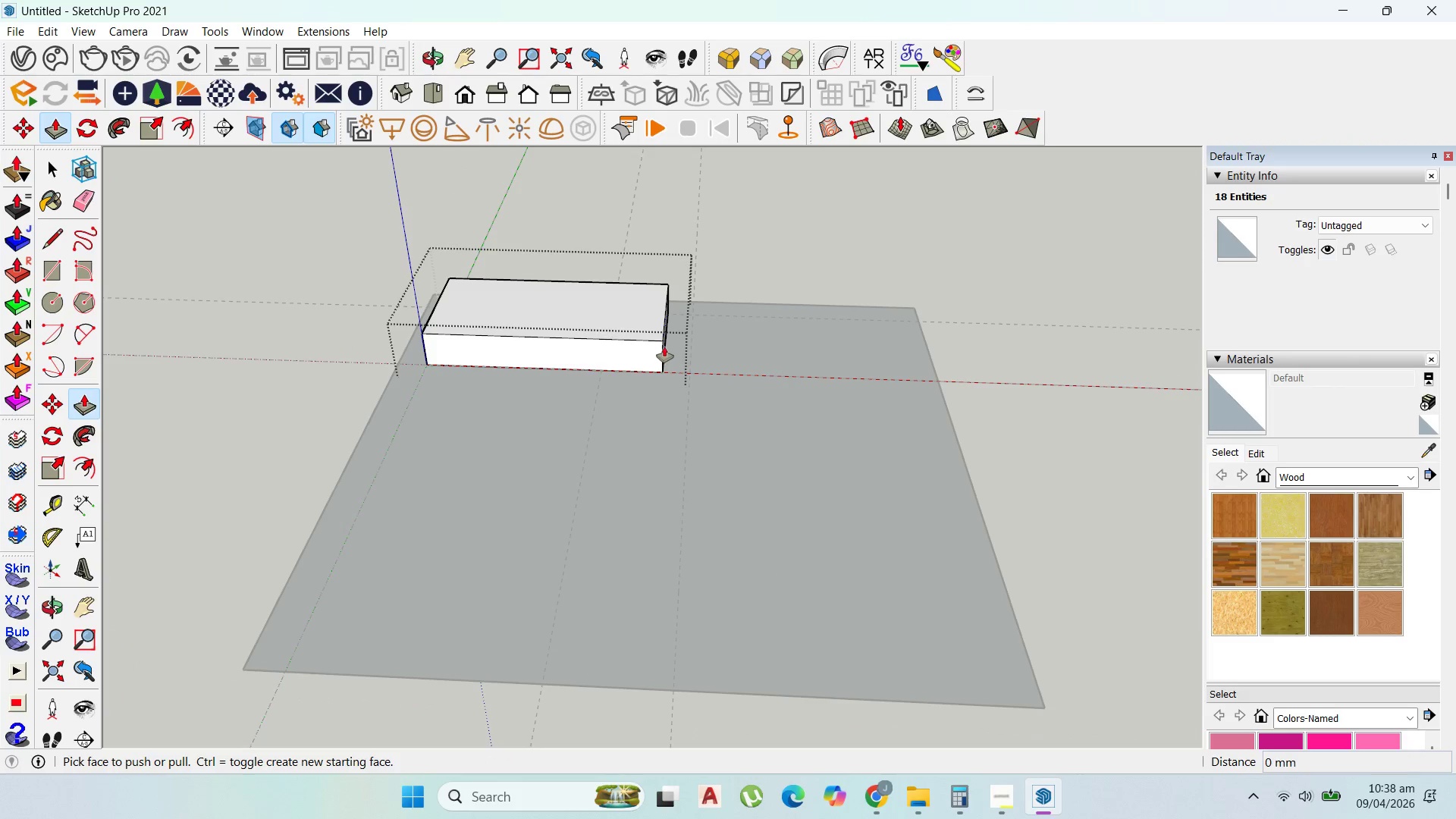 
left_click_drag(start_coordinate=[664, 347], to_coordinate=[651, 344])
 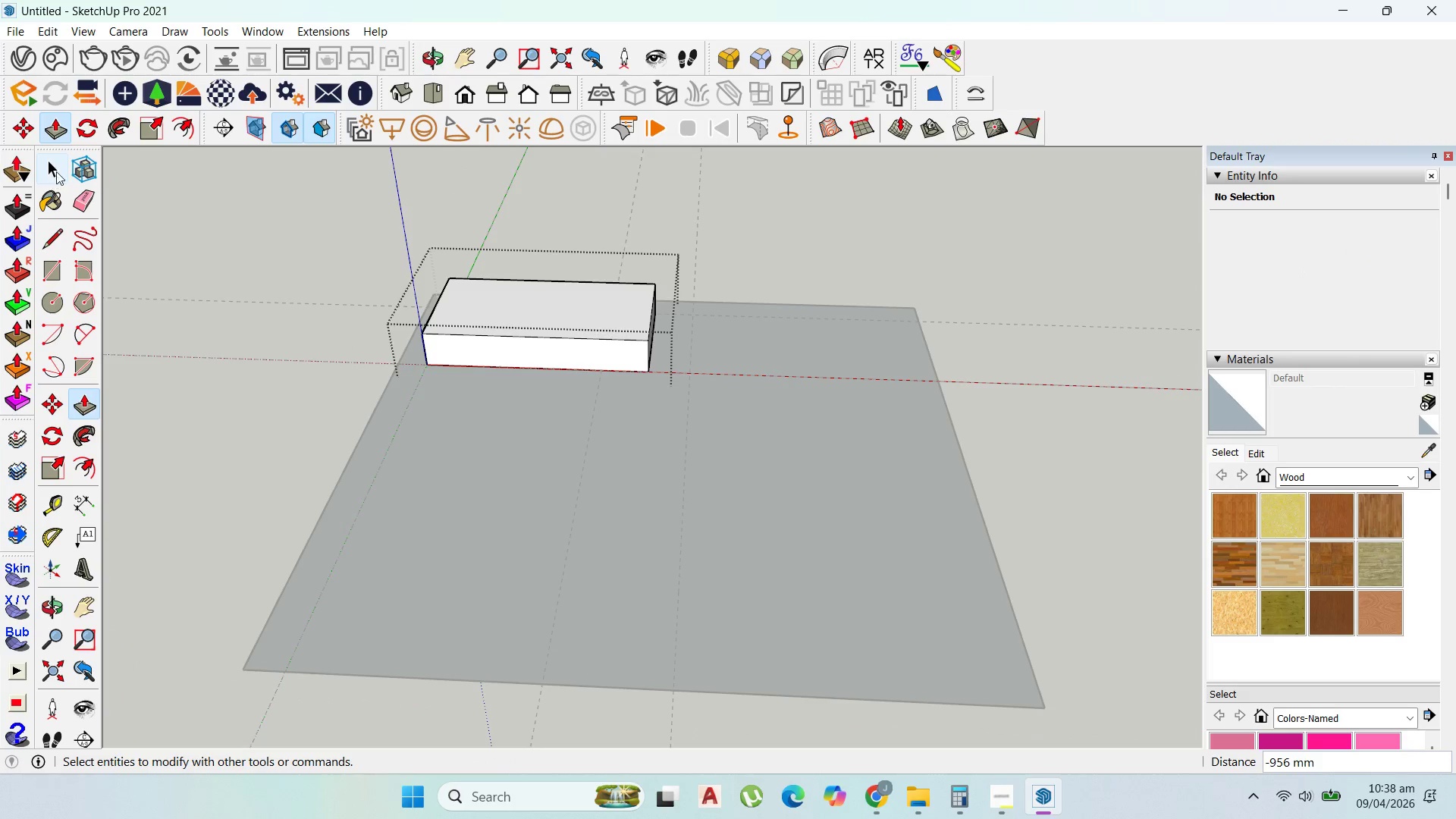 
key(Escape)
 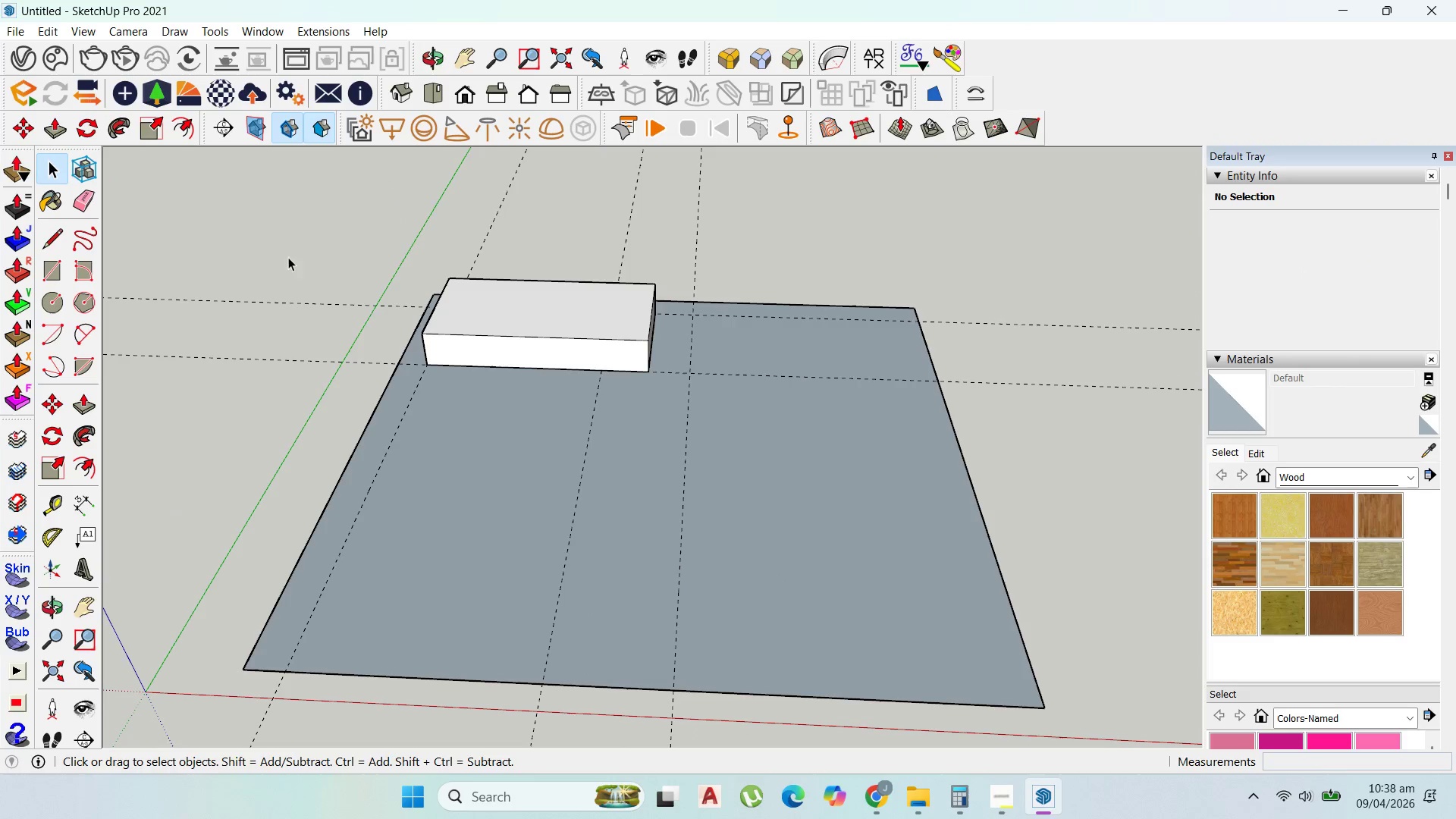 
key(Escape)
 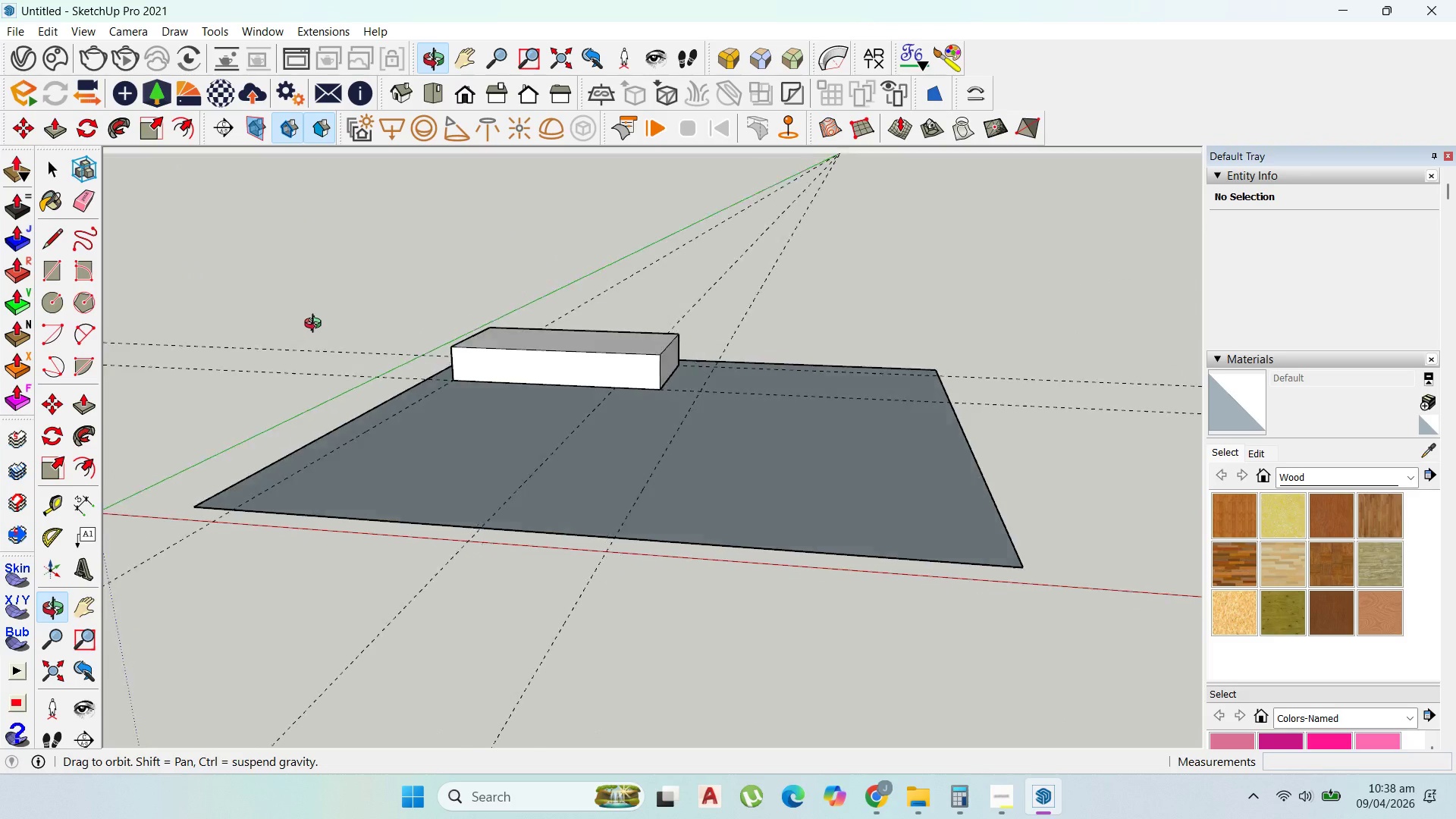 
scroll: coordinate [607, 515], scroll_direction: down, amount: 2.0
 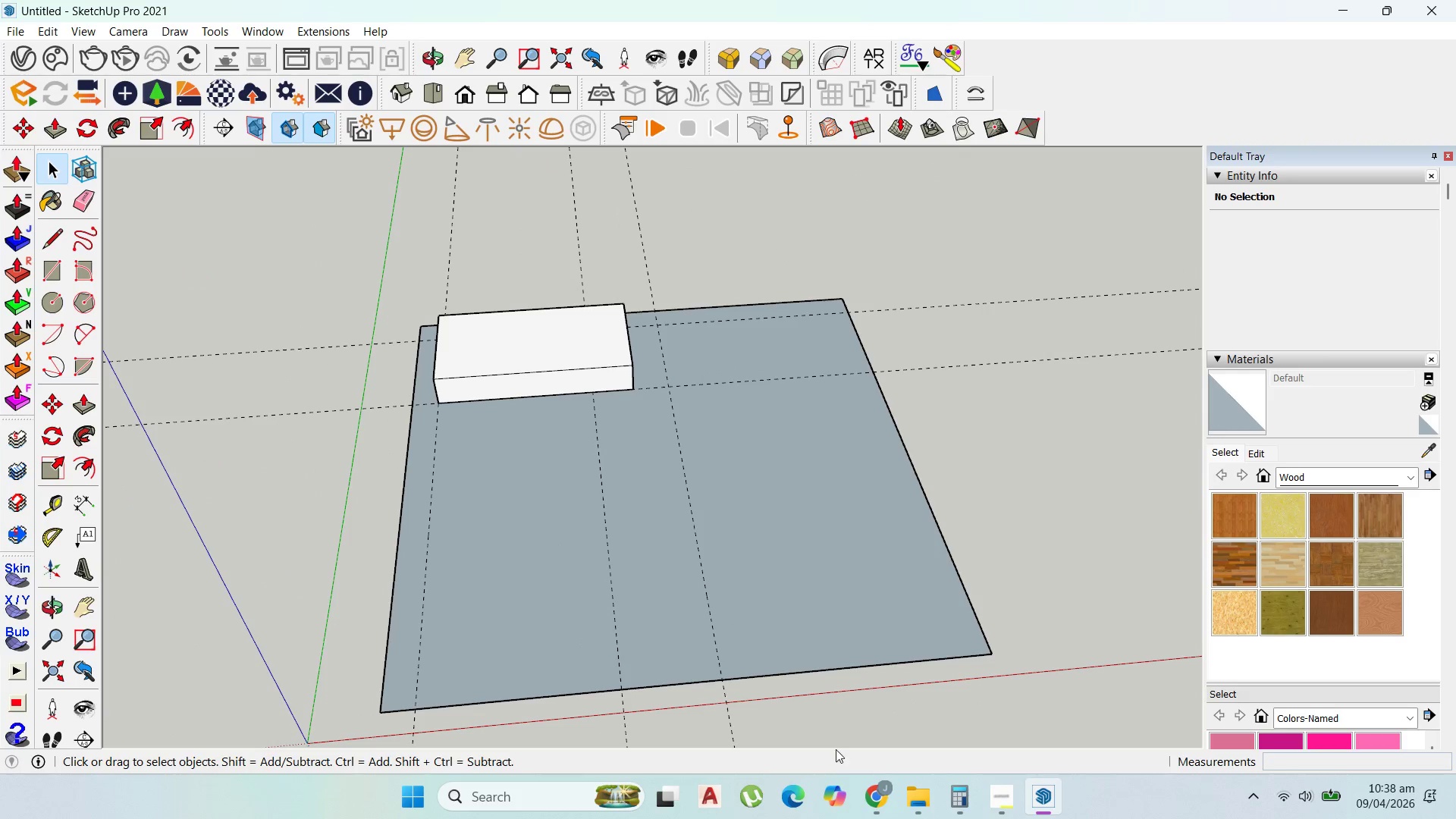 
left_click([880, 794])
 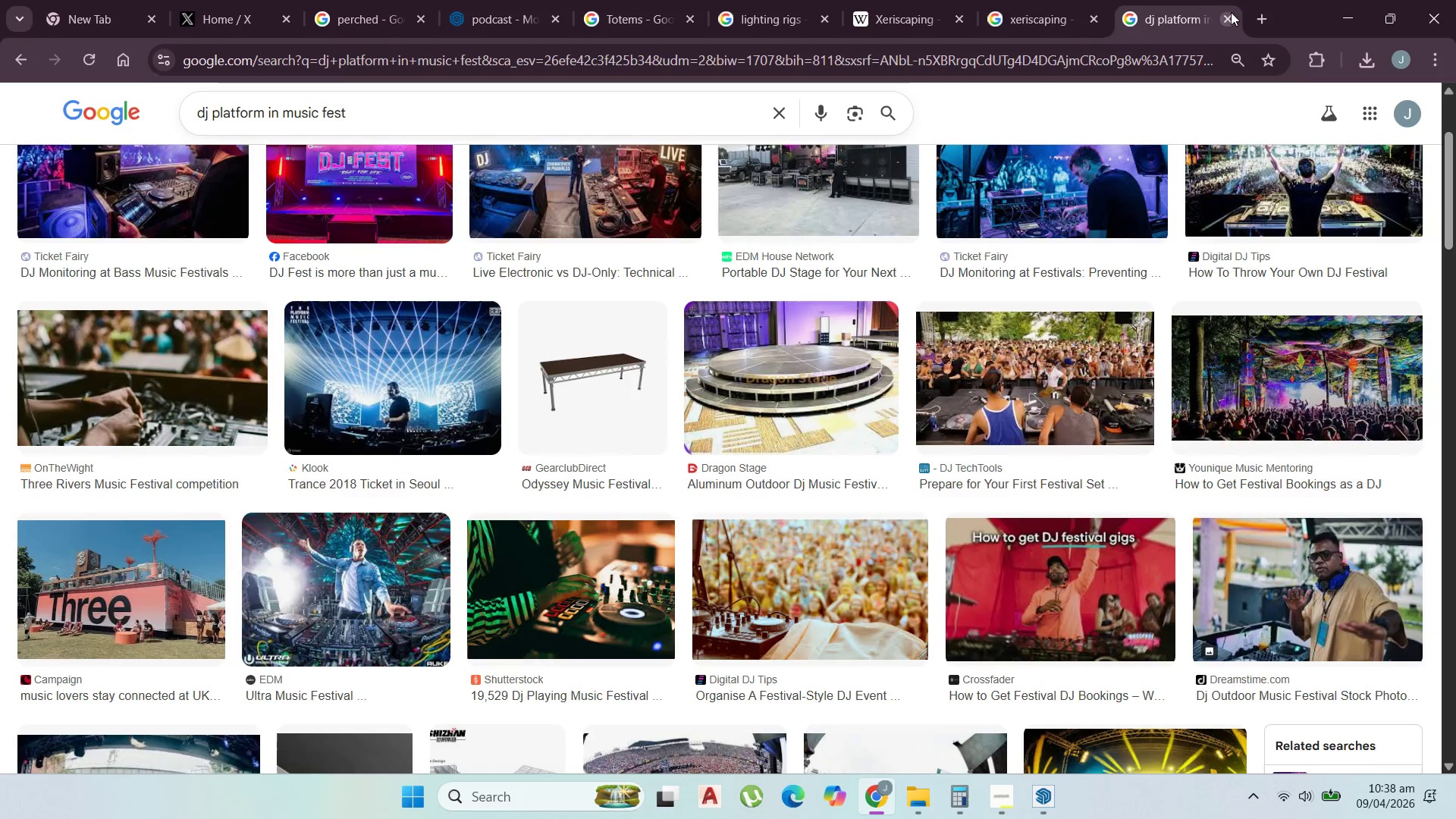 
left_click([1264, 15])
 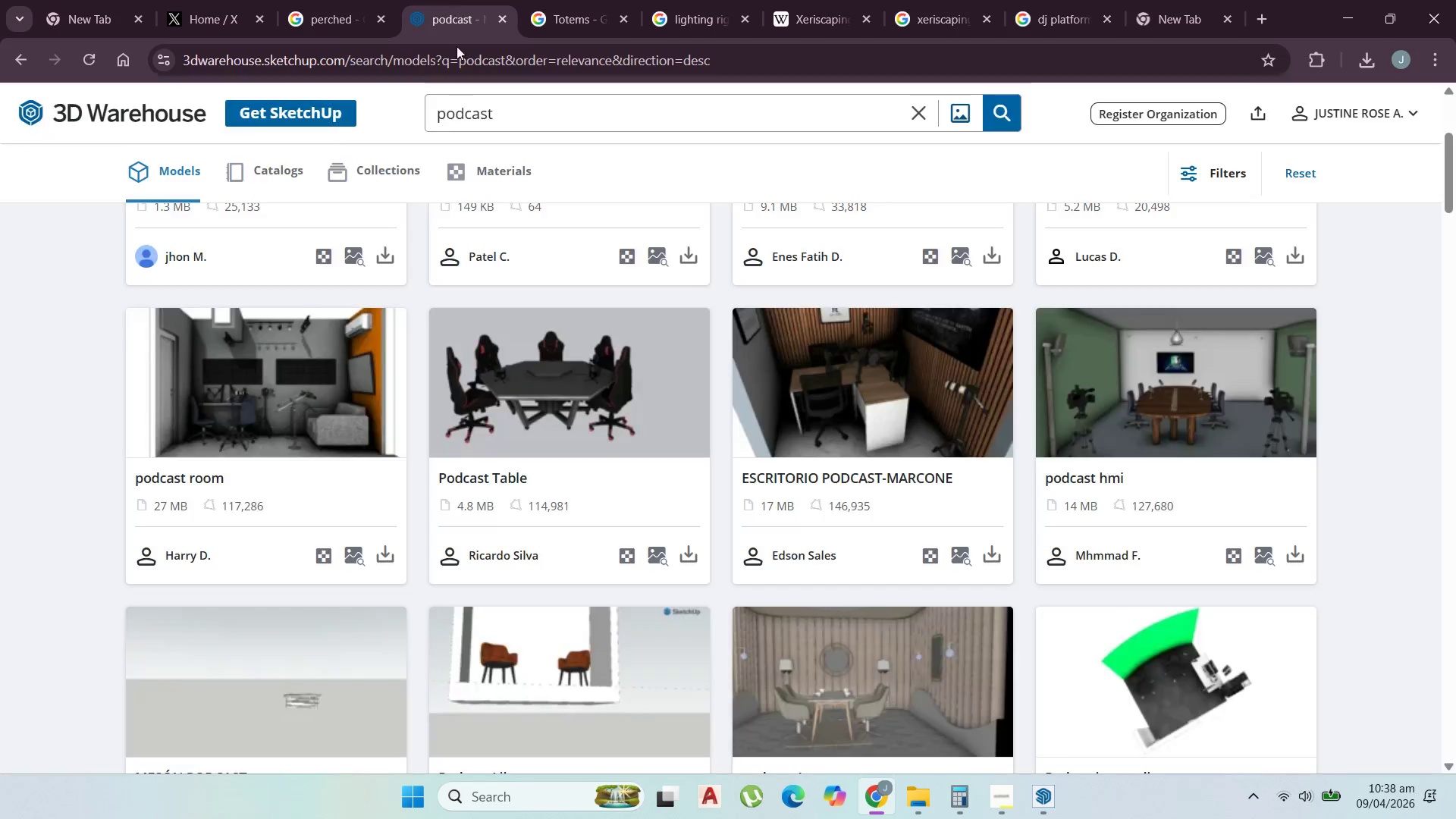 
left_click_drag(start_coordinate=[502, 121], to_coordinate=[176, 109])
 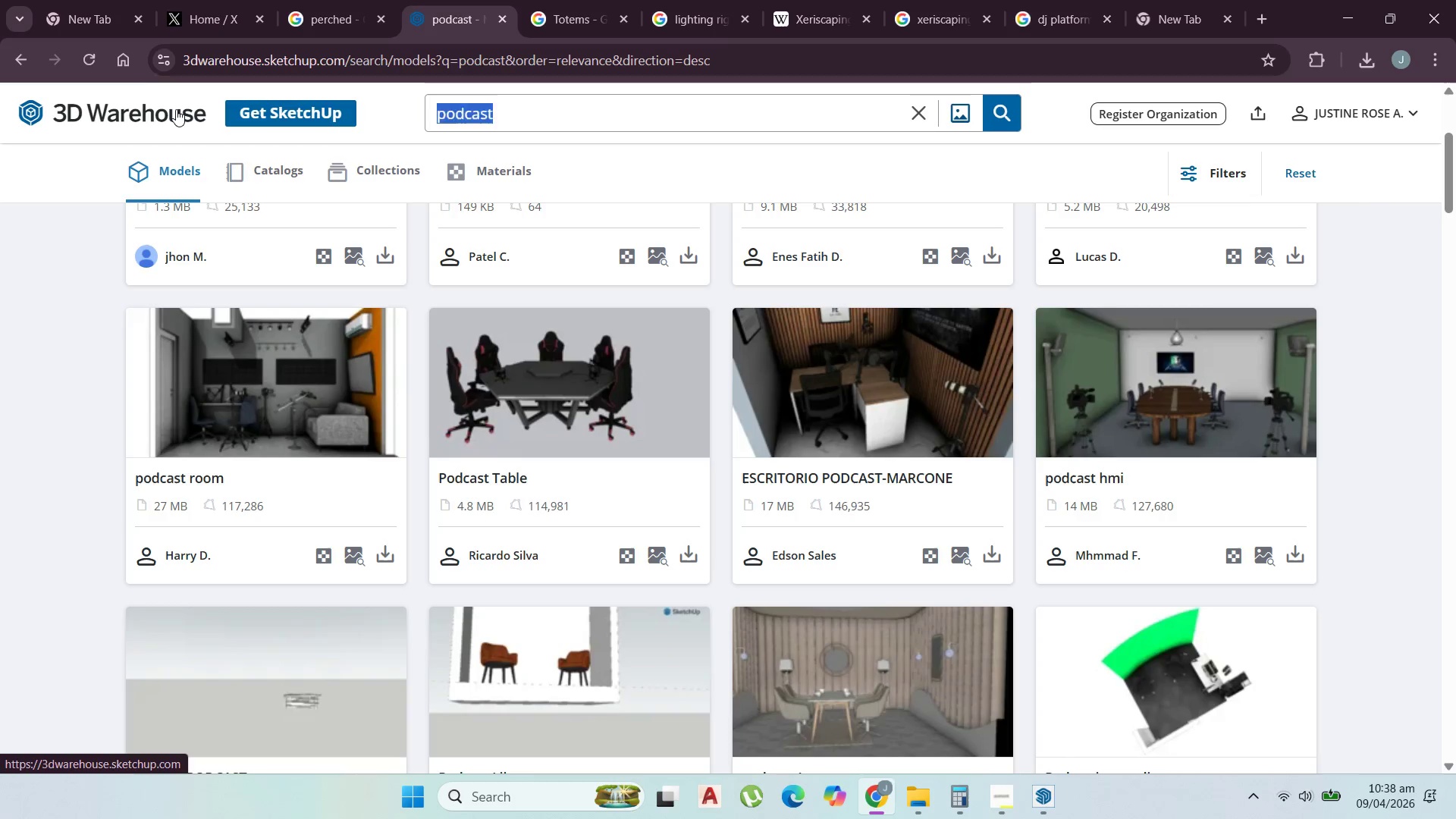 
type(shipping container)
 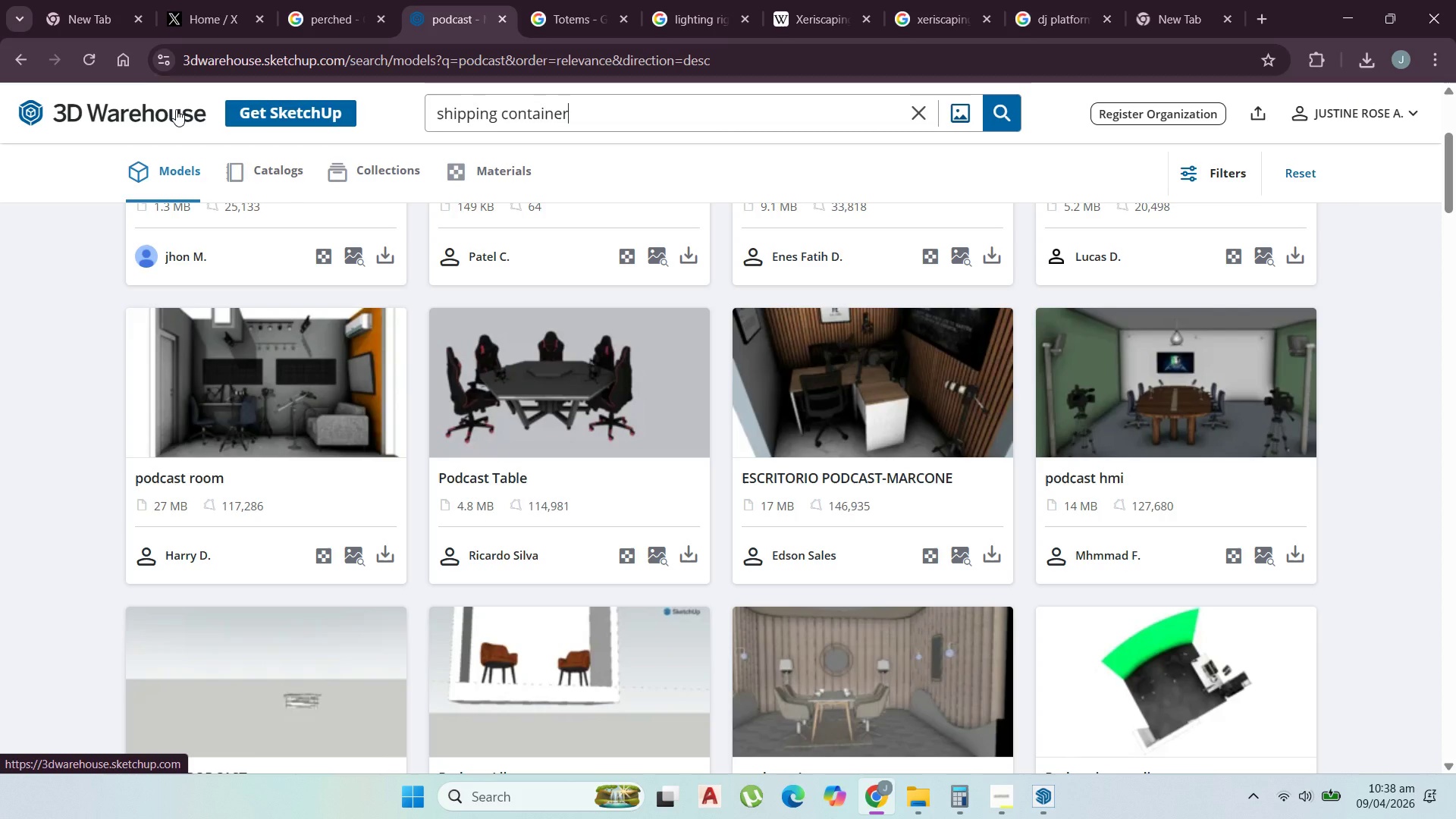 
key(Enter)
 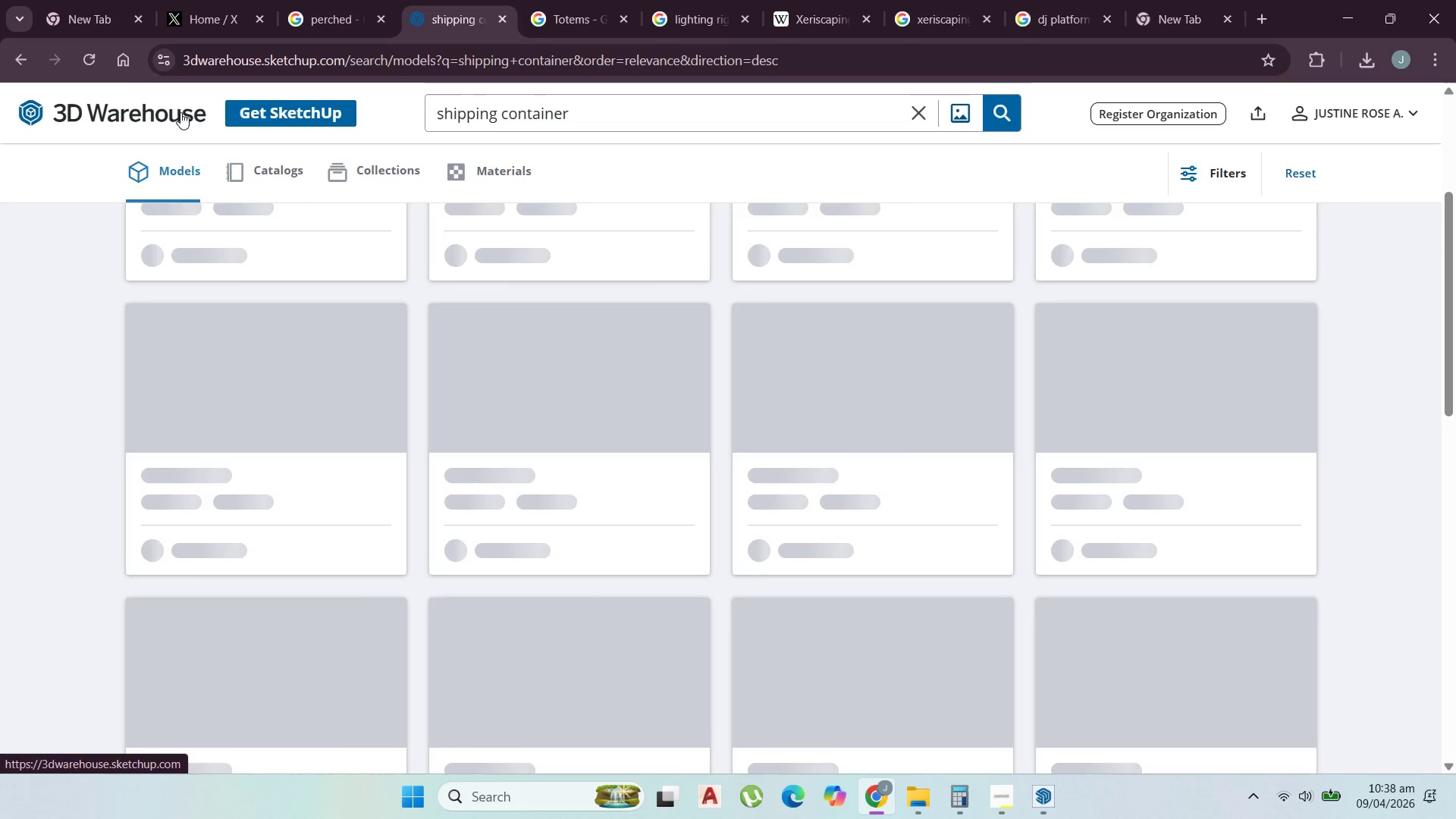 
scroll: coordinate [411, 356], scroll_direction: up, amount: 17.0
 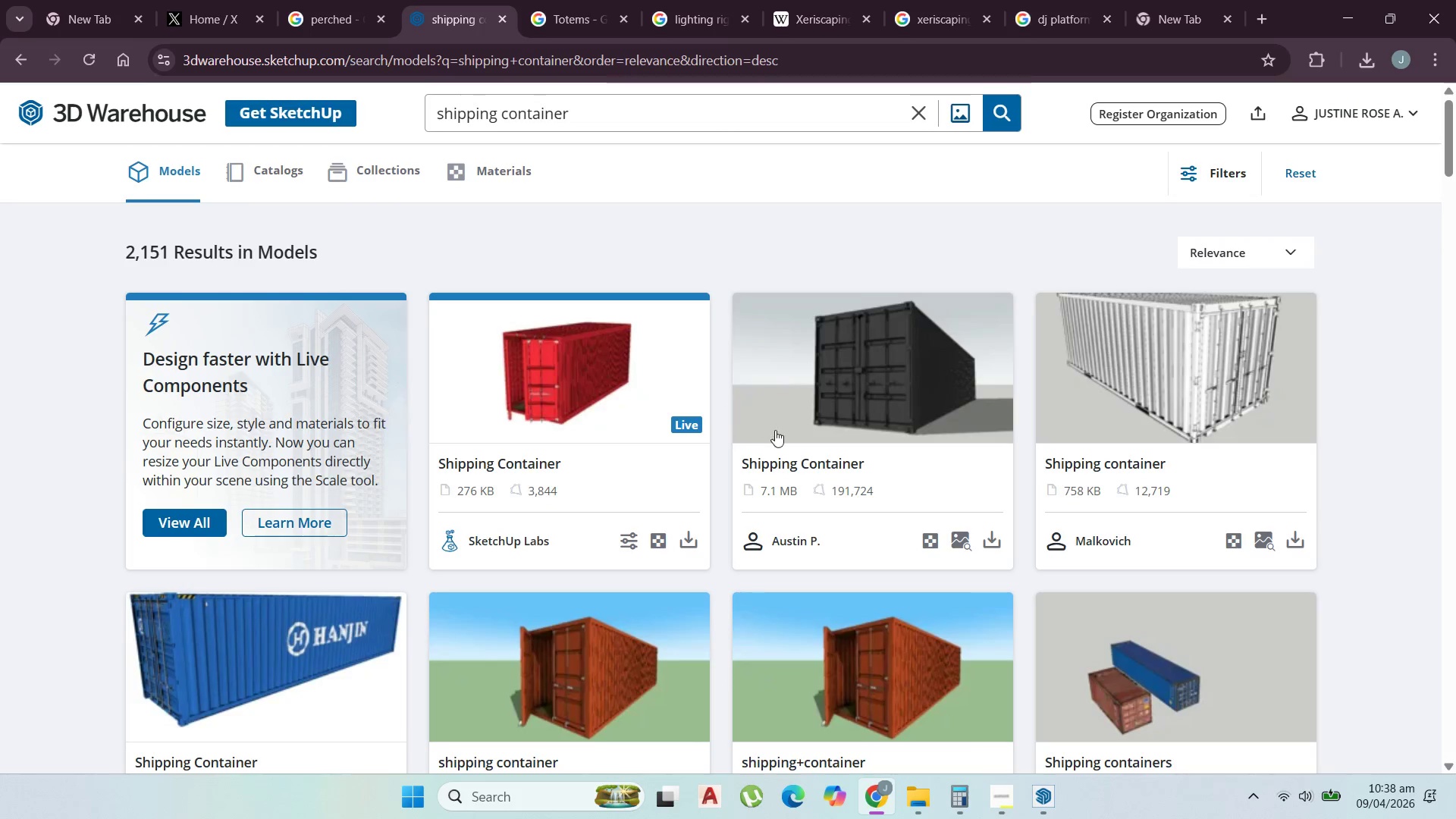 
scroll: coordinate [991, 592], scroll_direction: down, amount: 11.0
 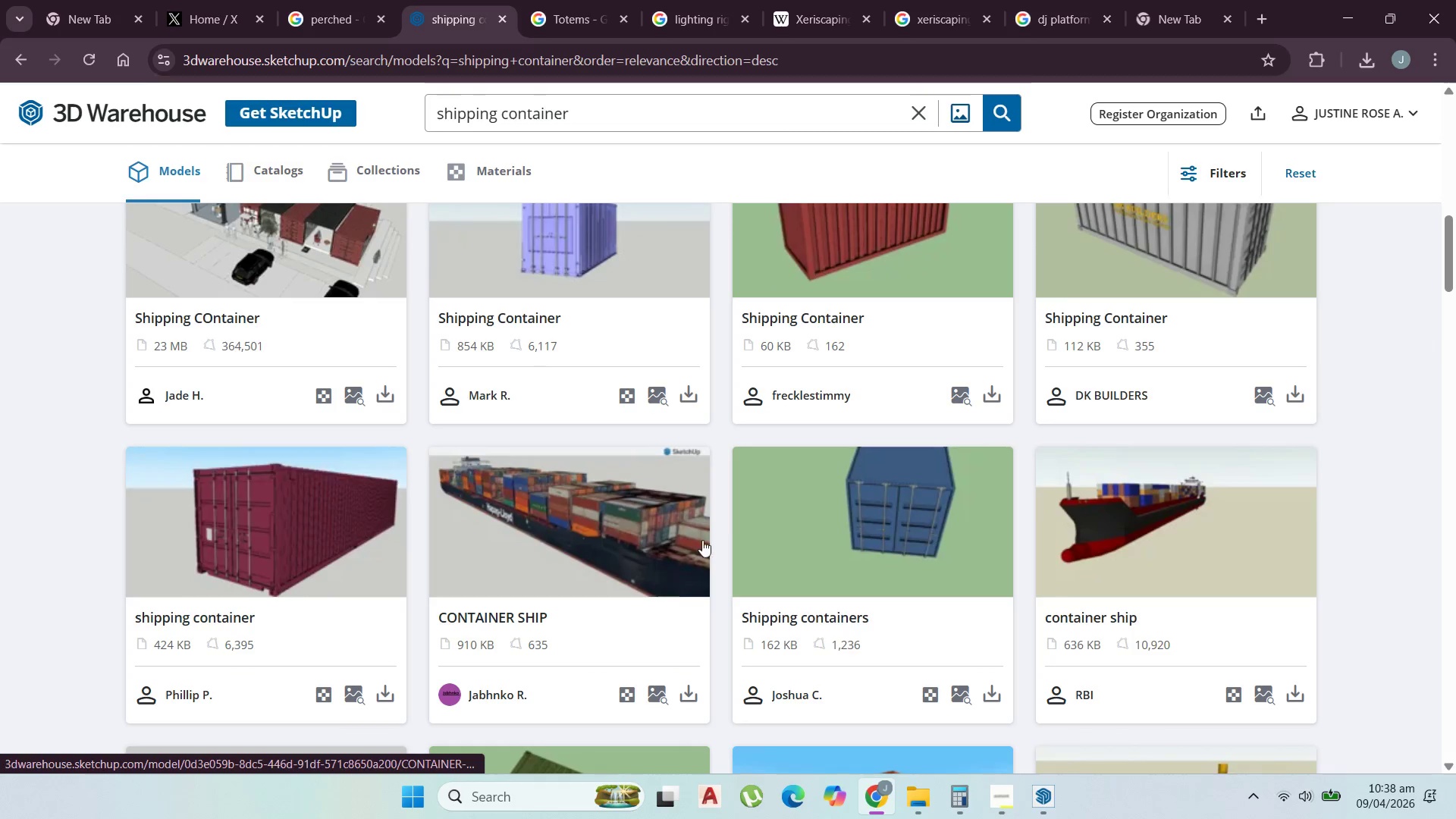 
scroll: coordinate [716, 522], scroll_direction: down, amount: 13.0
 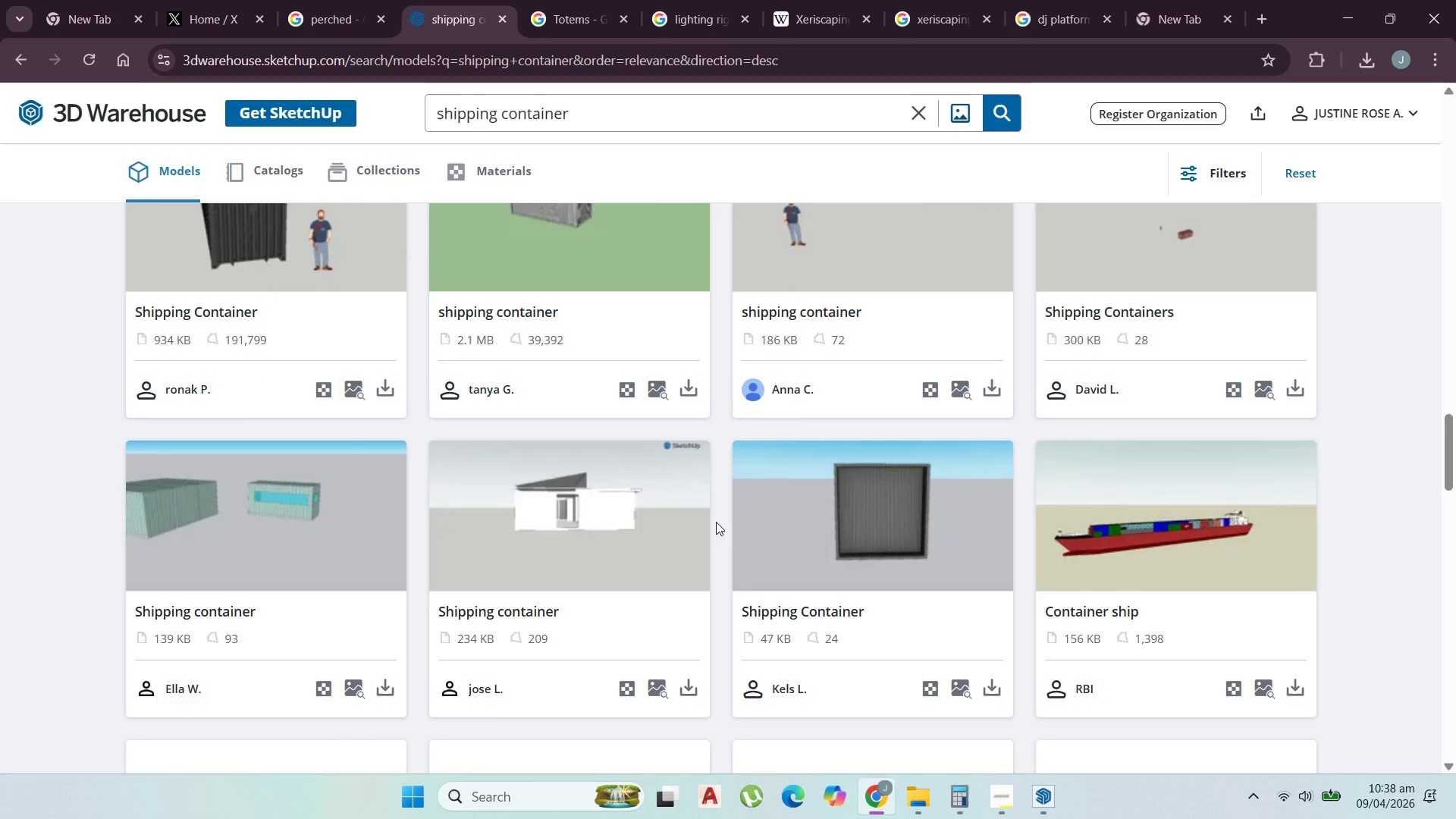 
scroll: coordinate [714, 527], scroll_direction: down, amount: 9.0
 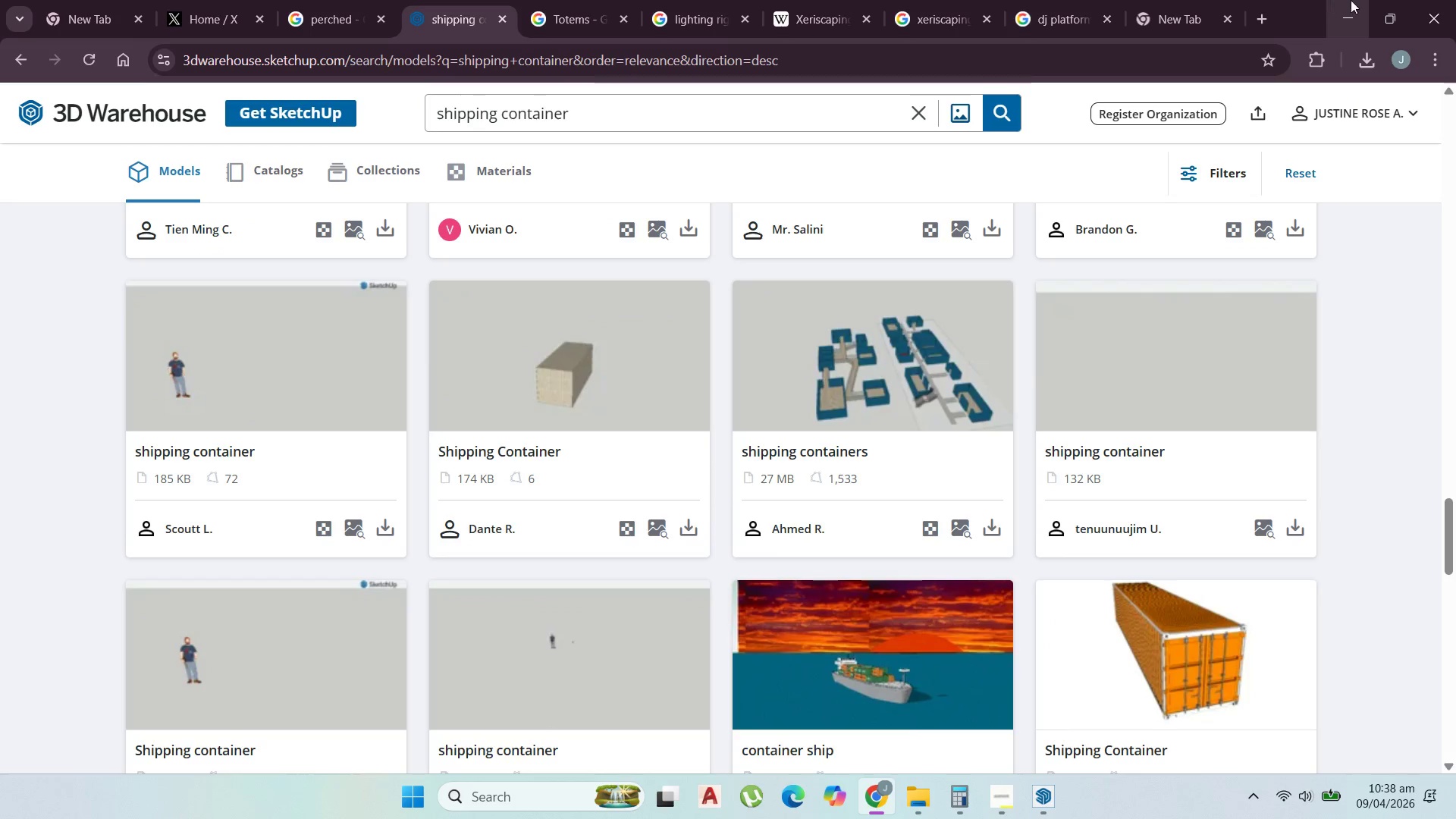 
left_click([1354, 1])
 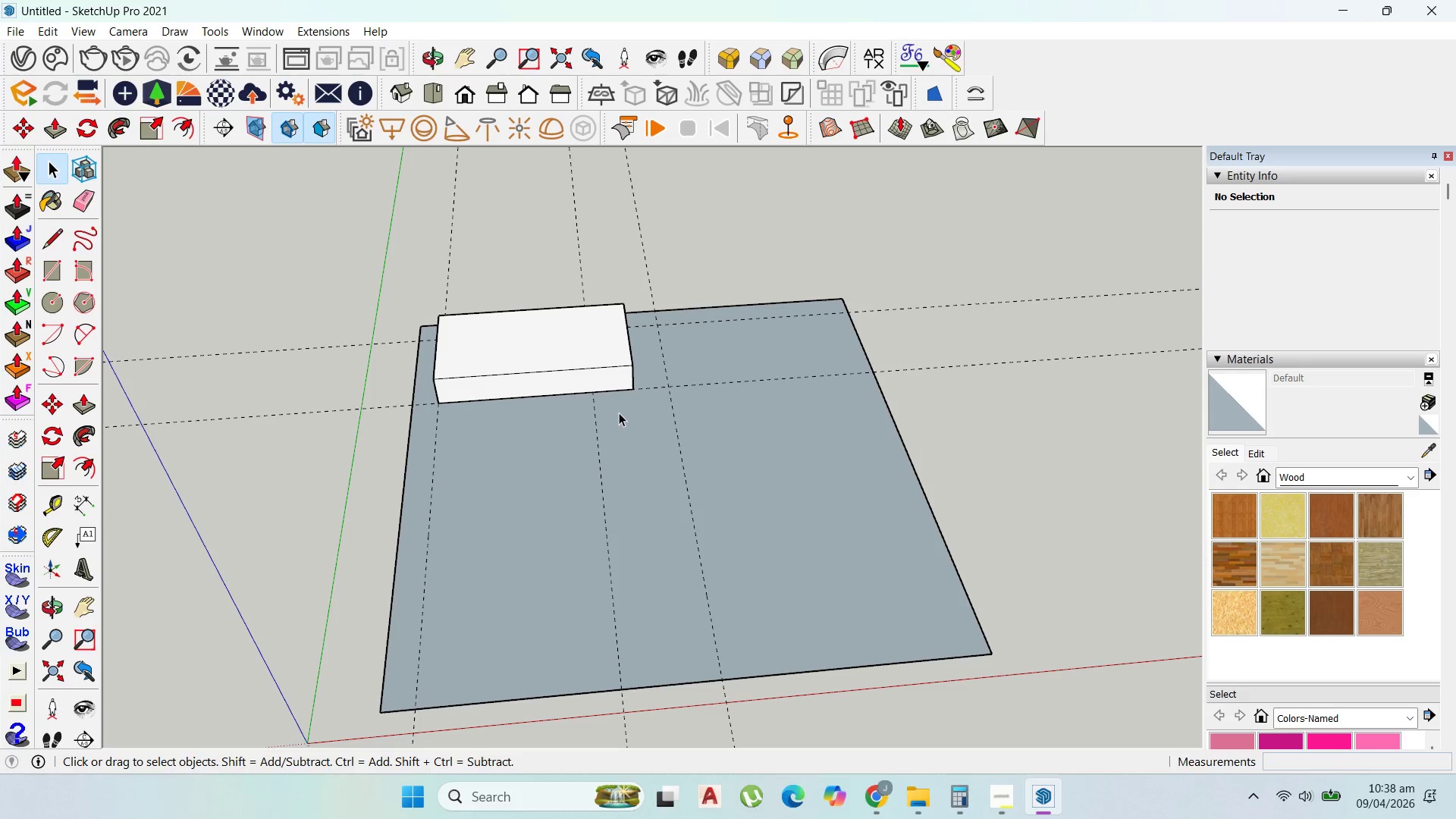 
scroll: coordinate [720, 351], scroll_direction: up, amount: 7.0
 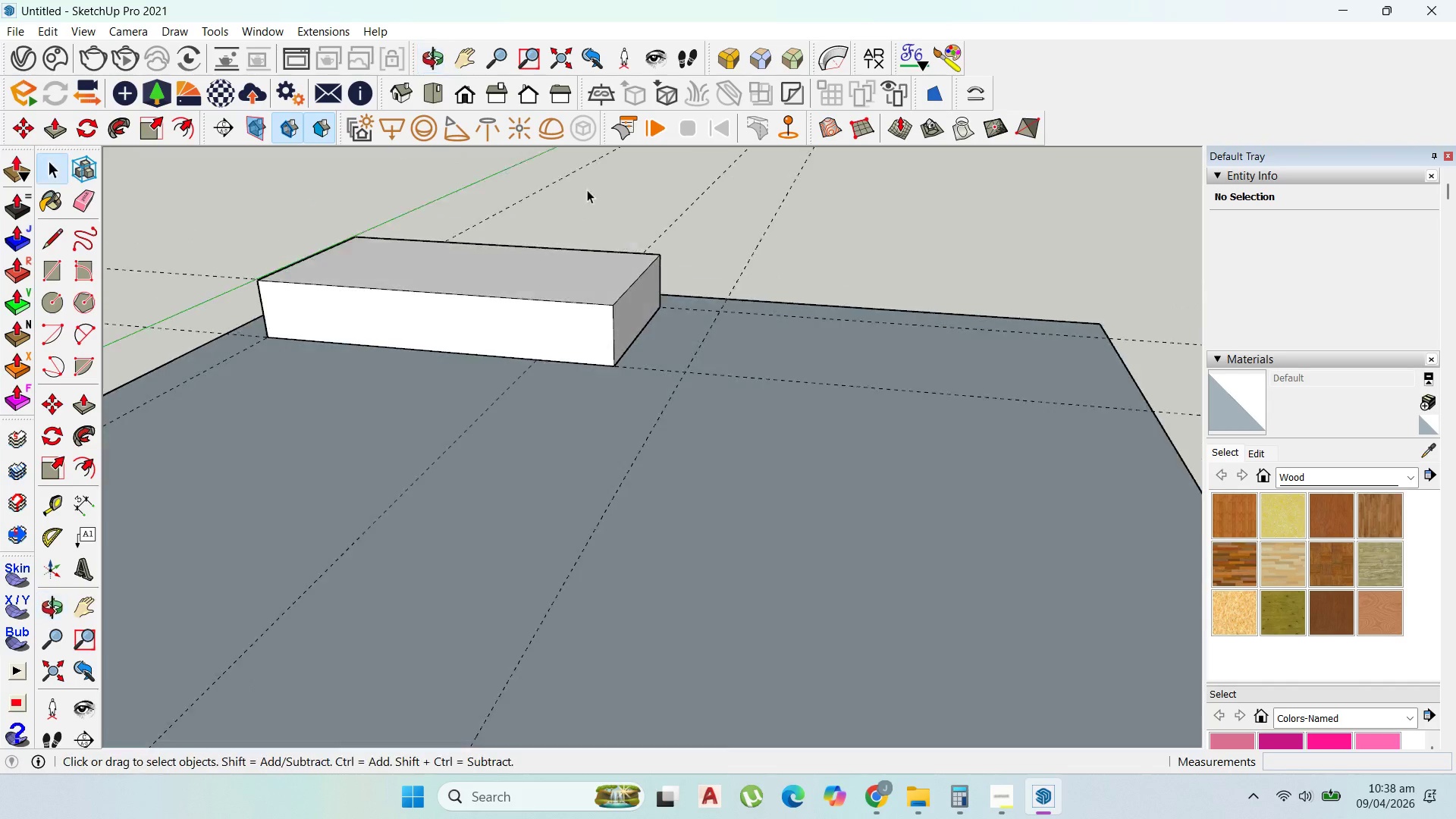 
scroll: coordinate [780, 309], scroll_direction: down, amount: 8.0
 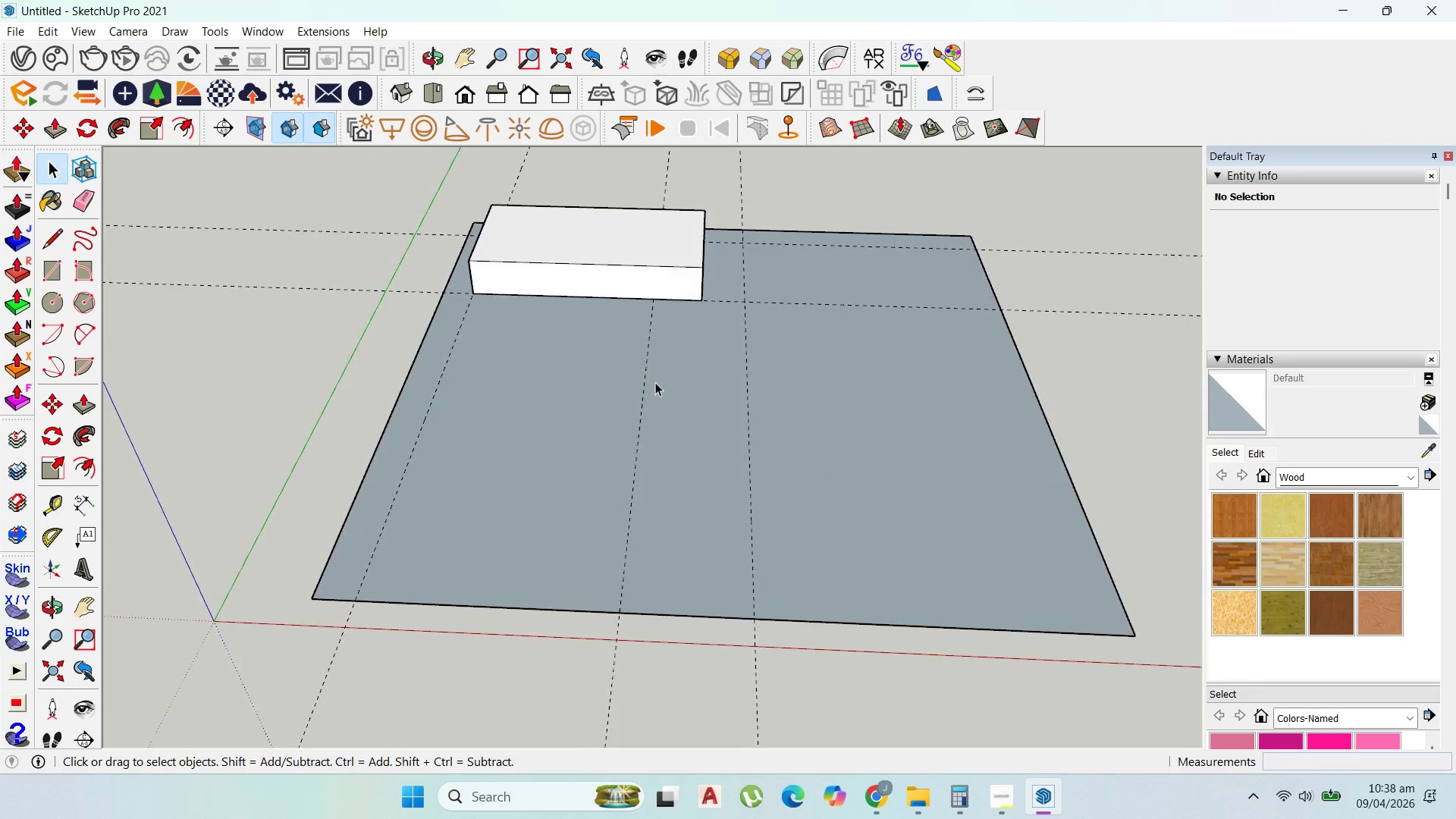 
scroll: coordinate [629, 606], scroll_direction: up, amount: 4.0
 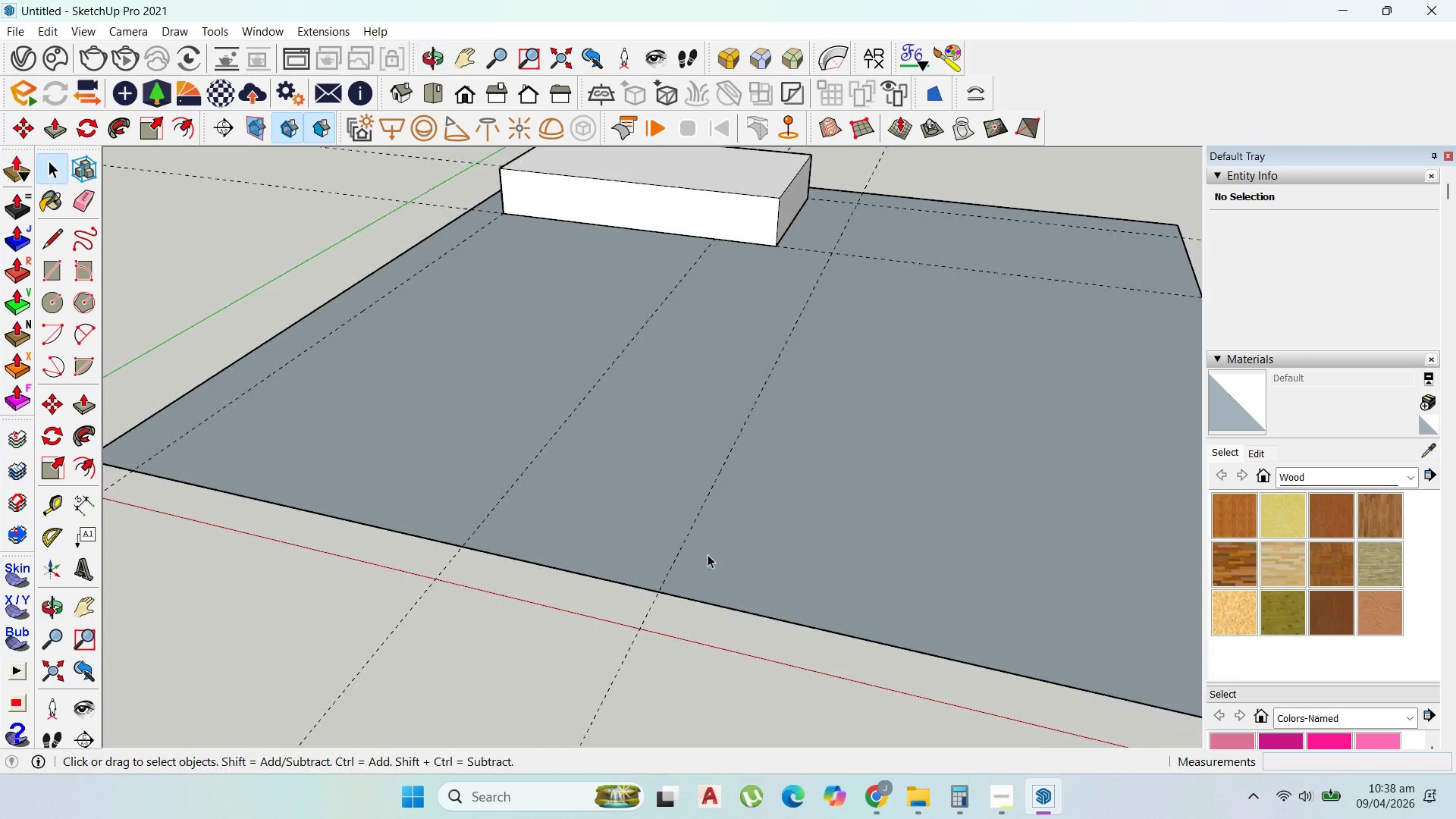 
scroll: coordinate [708, 478], scroll_direction: down, amount: 2.0
 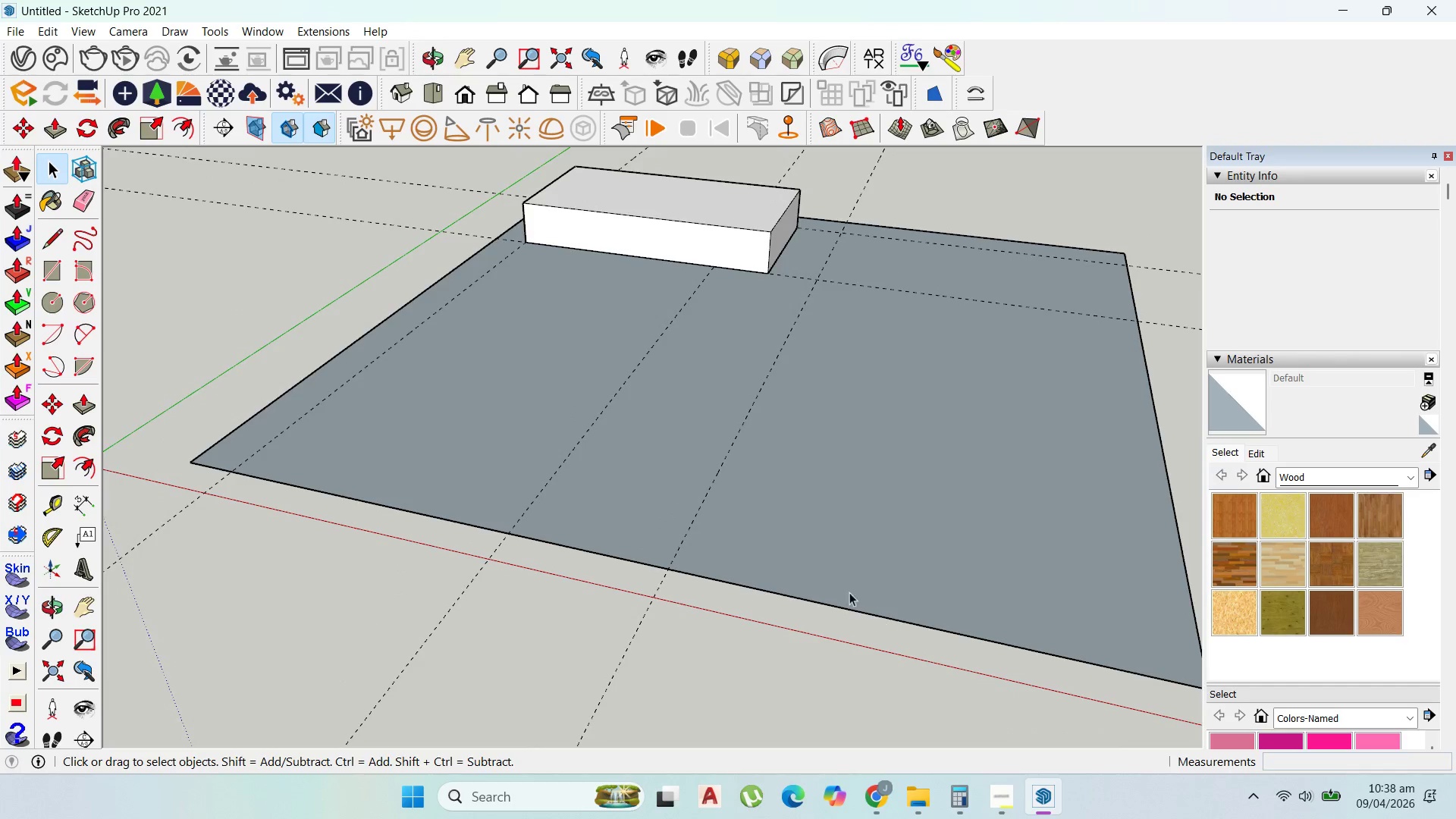 
scroll: coordinate [664, 415], scroll_direction: up, amount: 2.0
 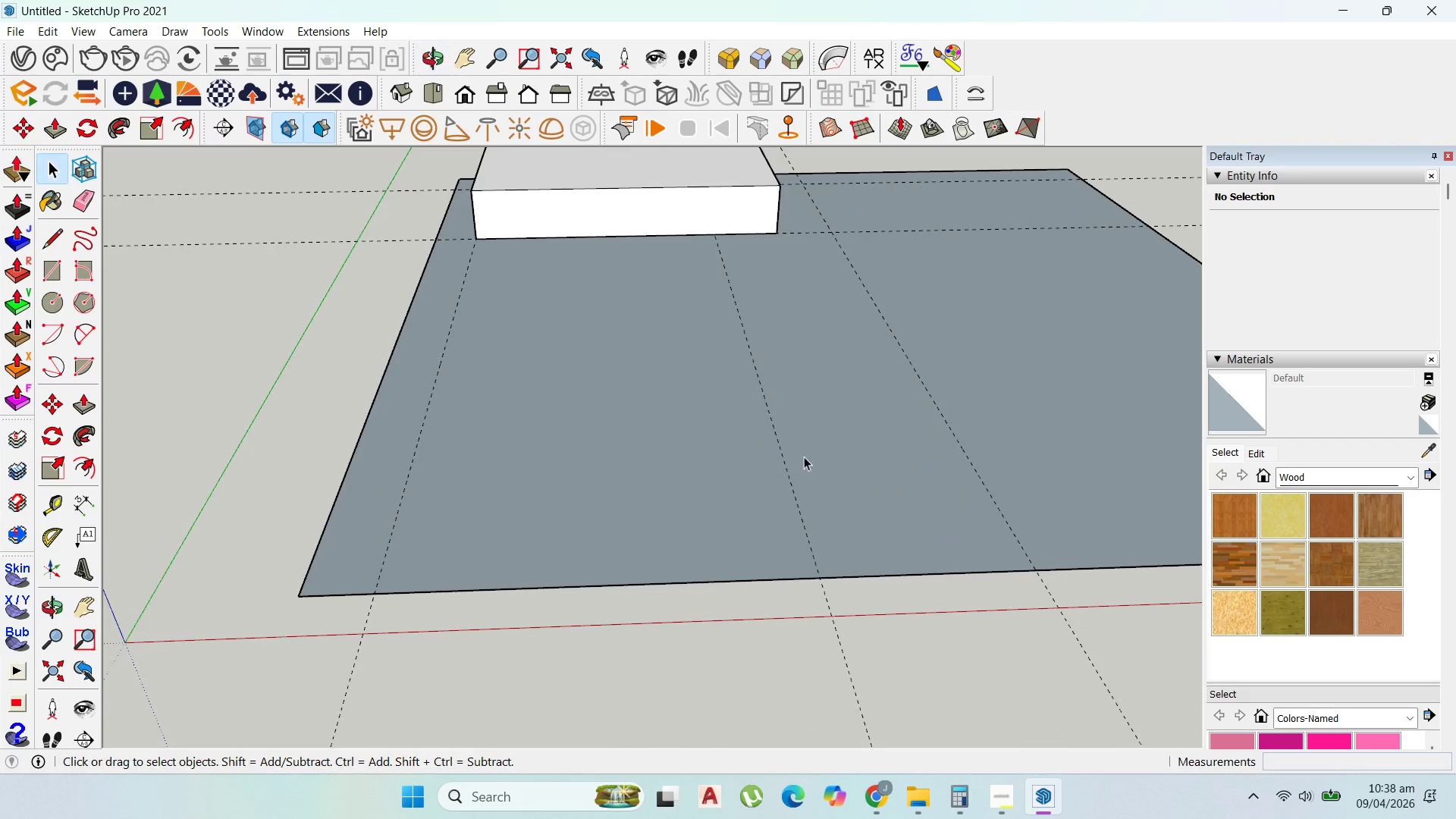 
scroll: coordinate [505, 208], scroll_direction: down, amount: 7.0
 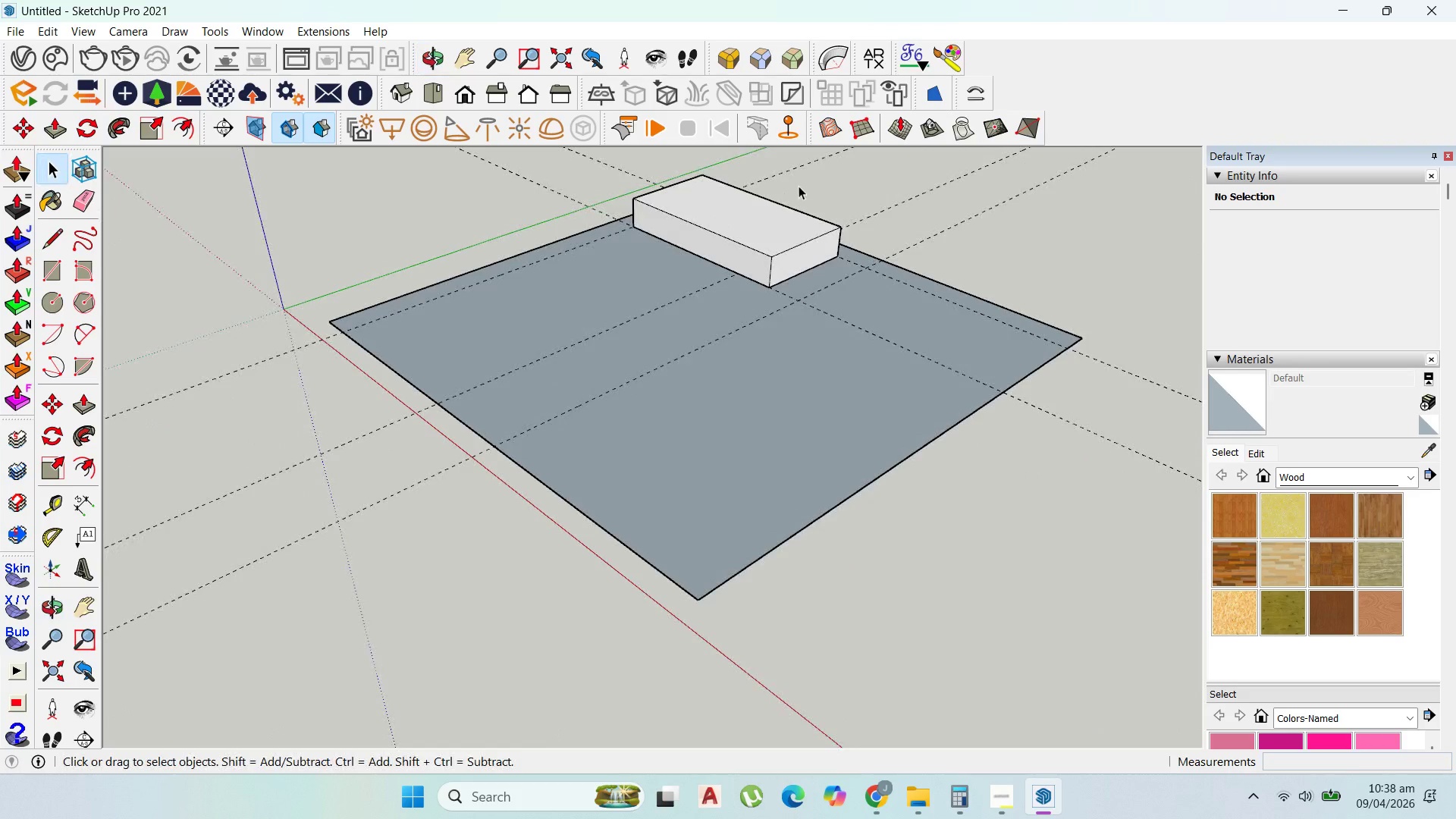 
left_click([780, 209])
 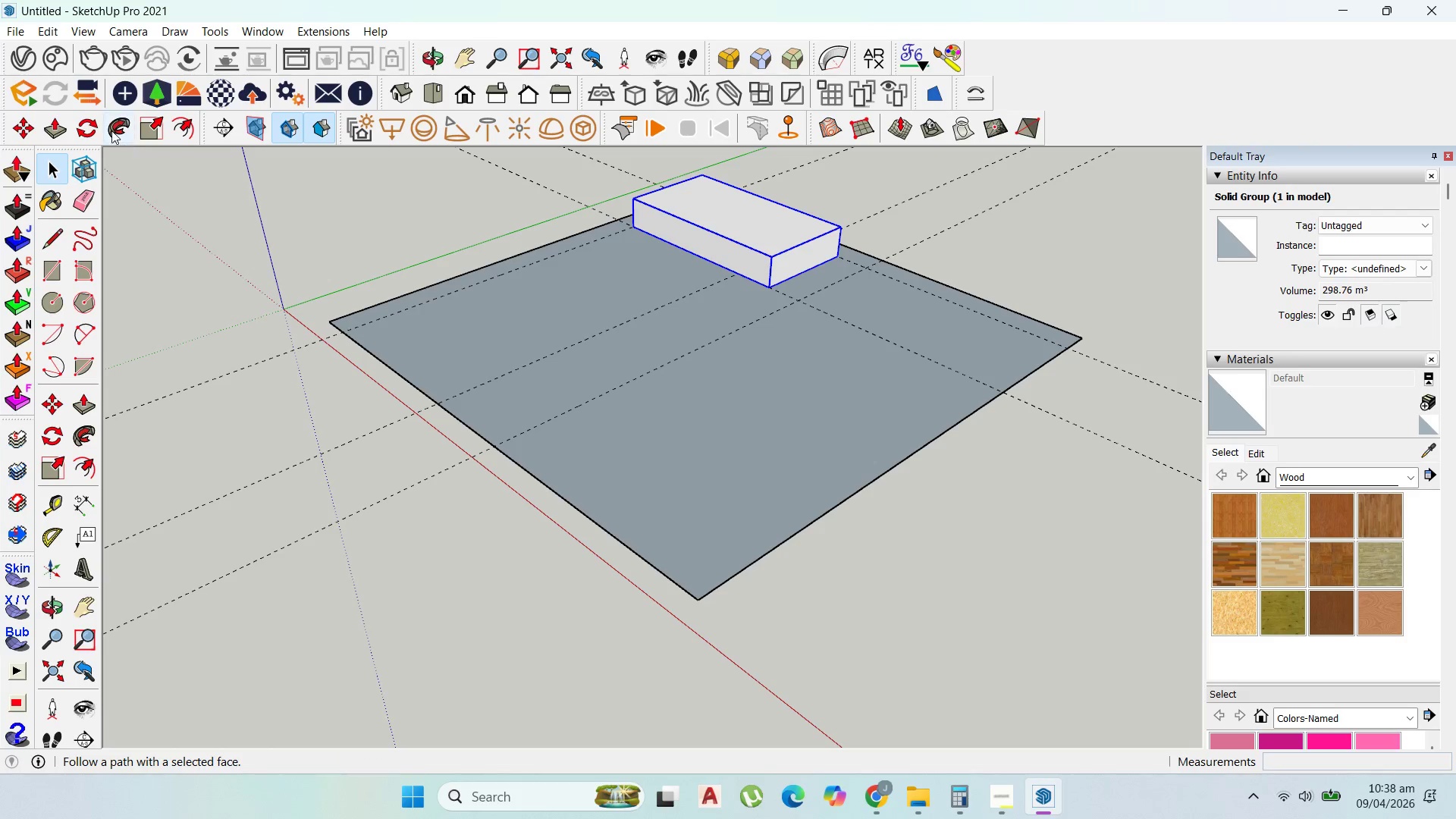 
left_click([96, 124])
 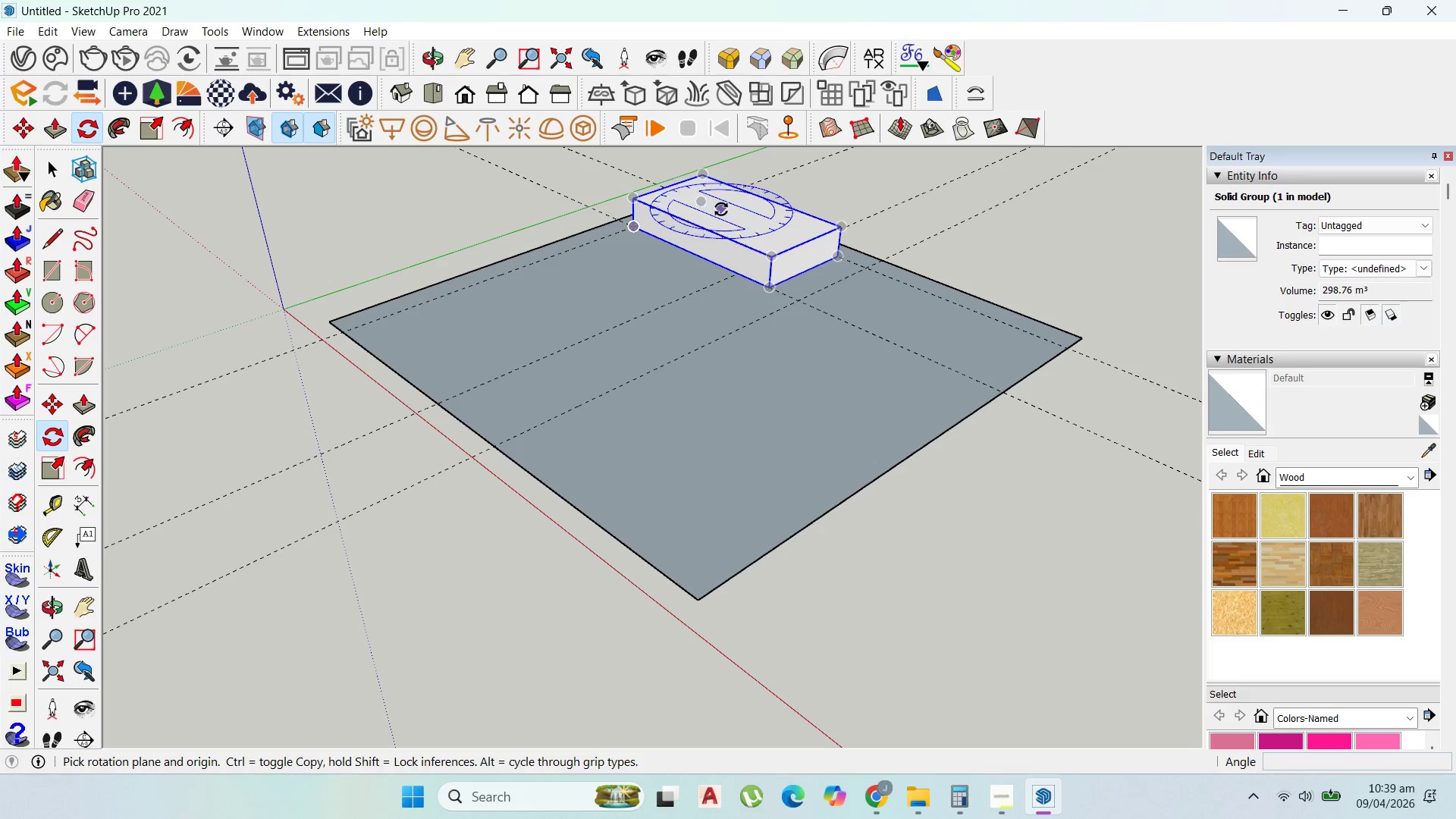 
left_click([710, 206])
 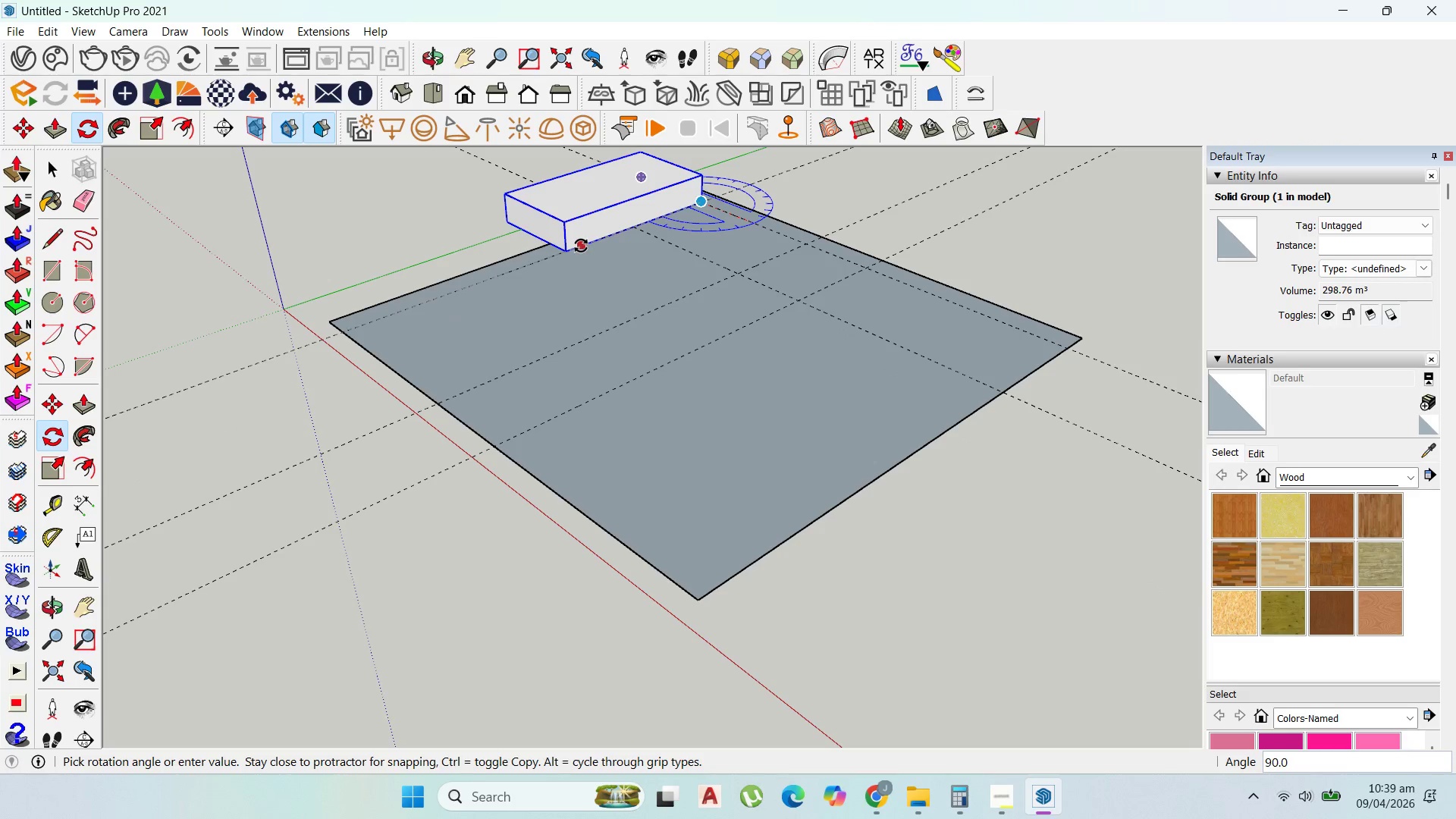 
left_click([578, 244])
 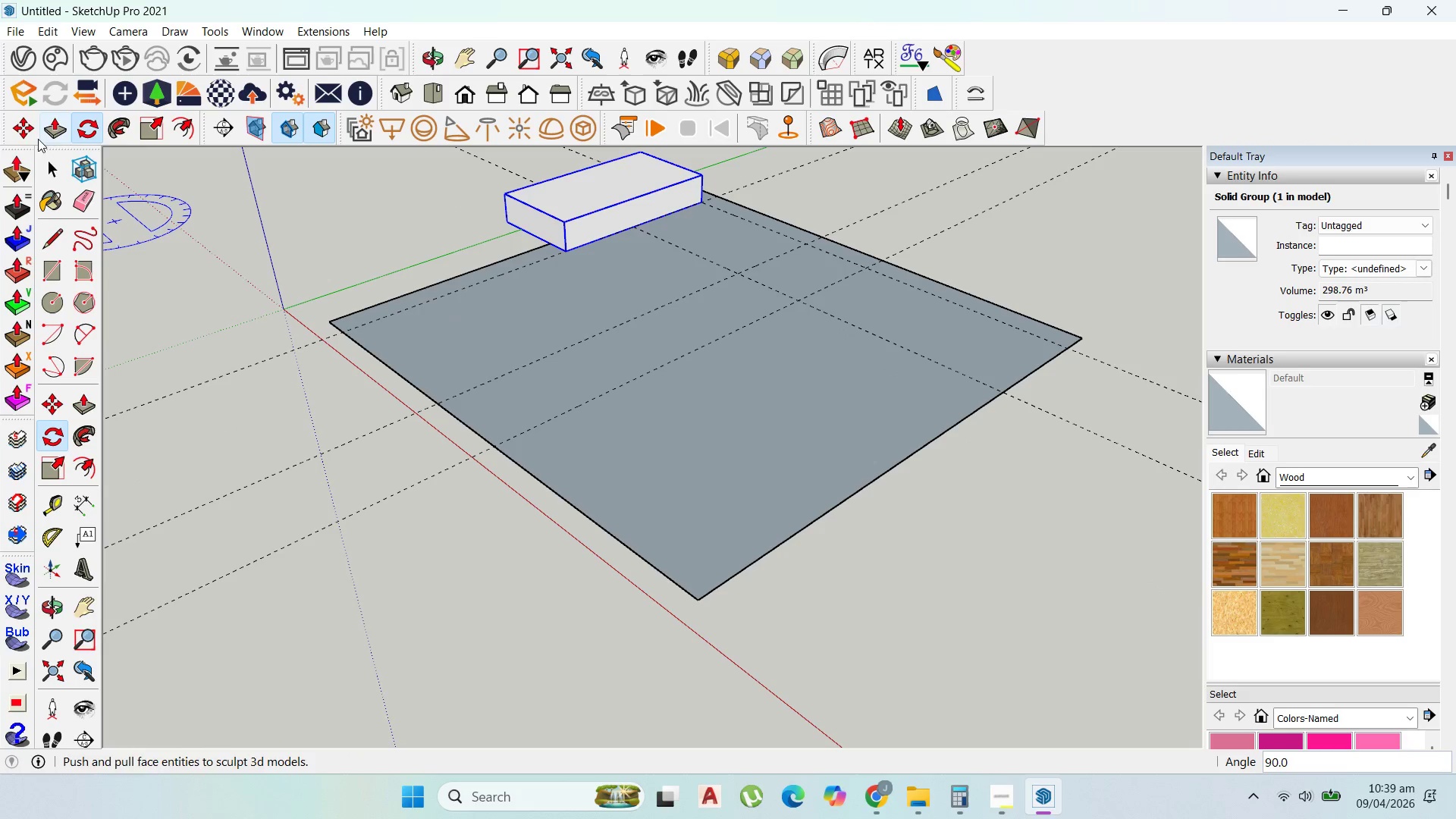 
left_click([26, 132])
 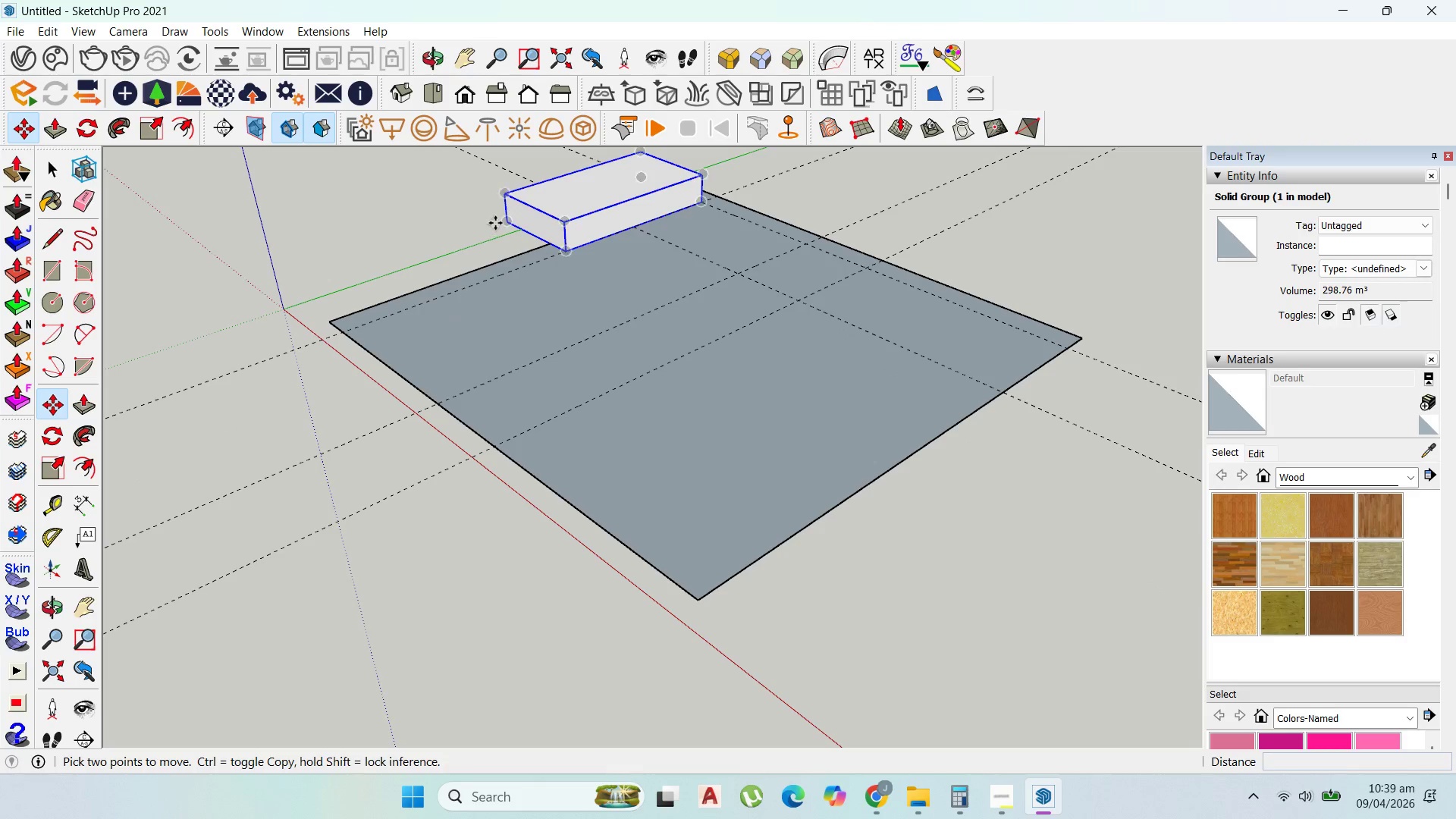 
left_click([502, 218])
 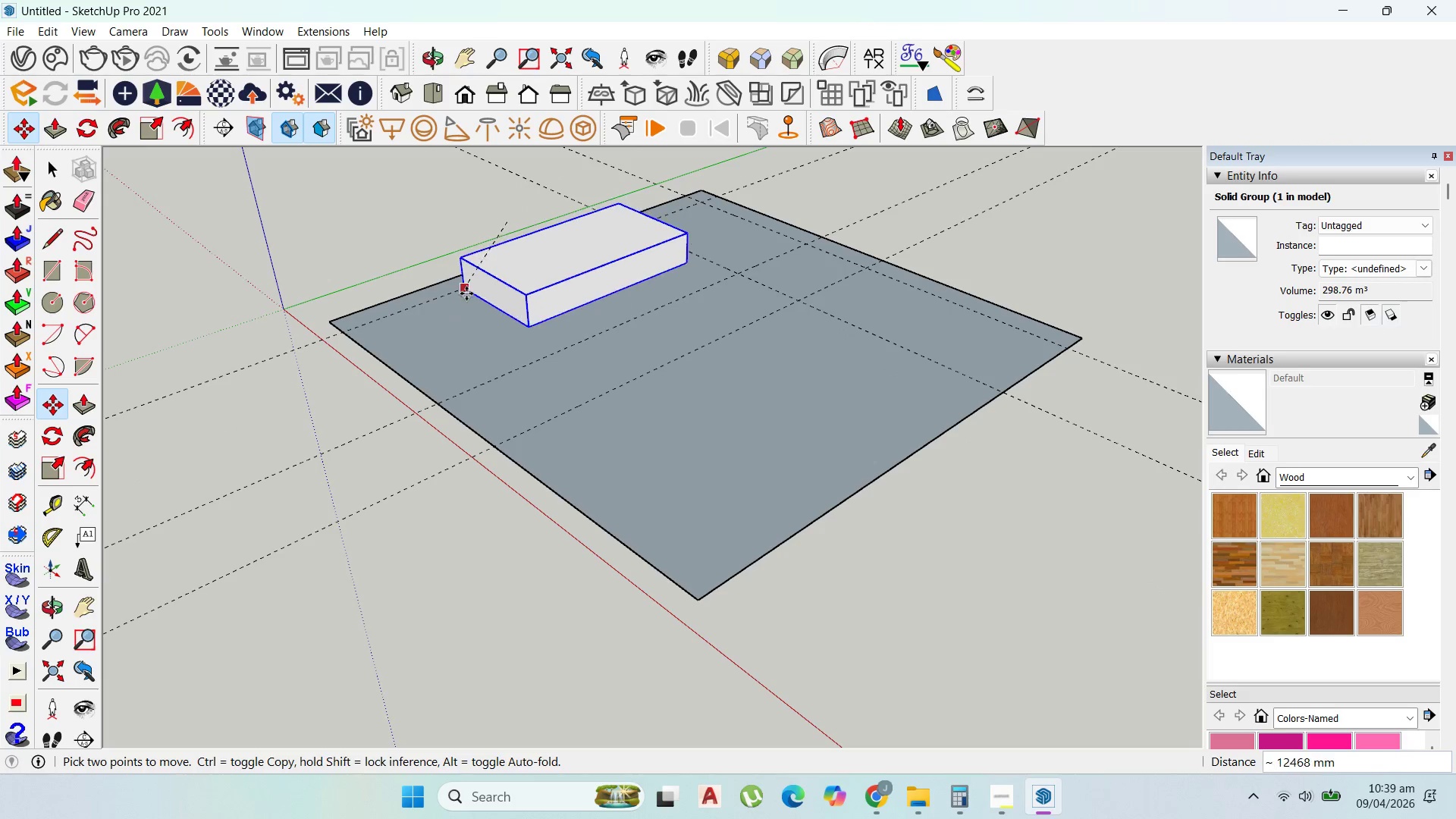 
left_click([463, 292])
 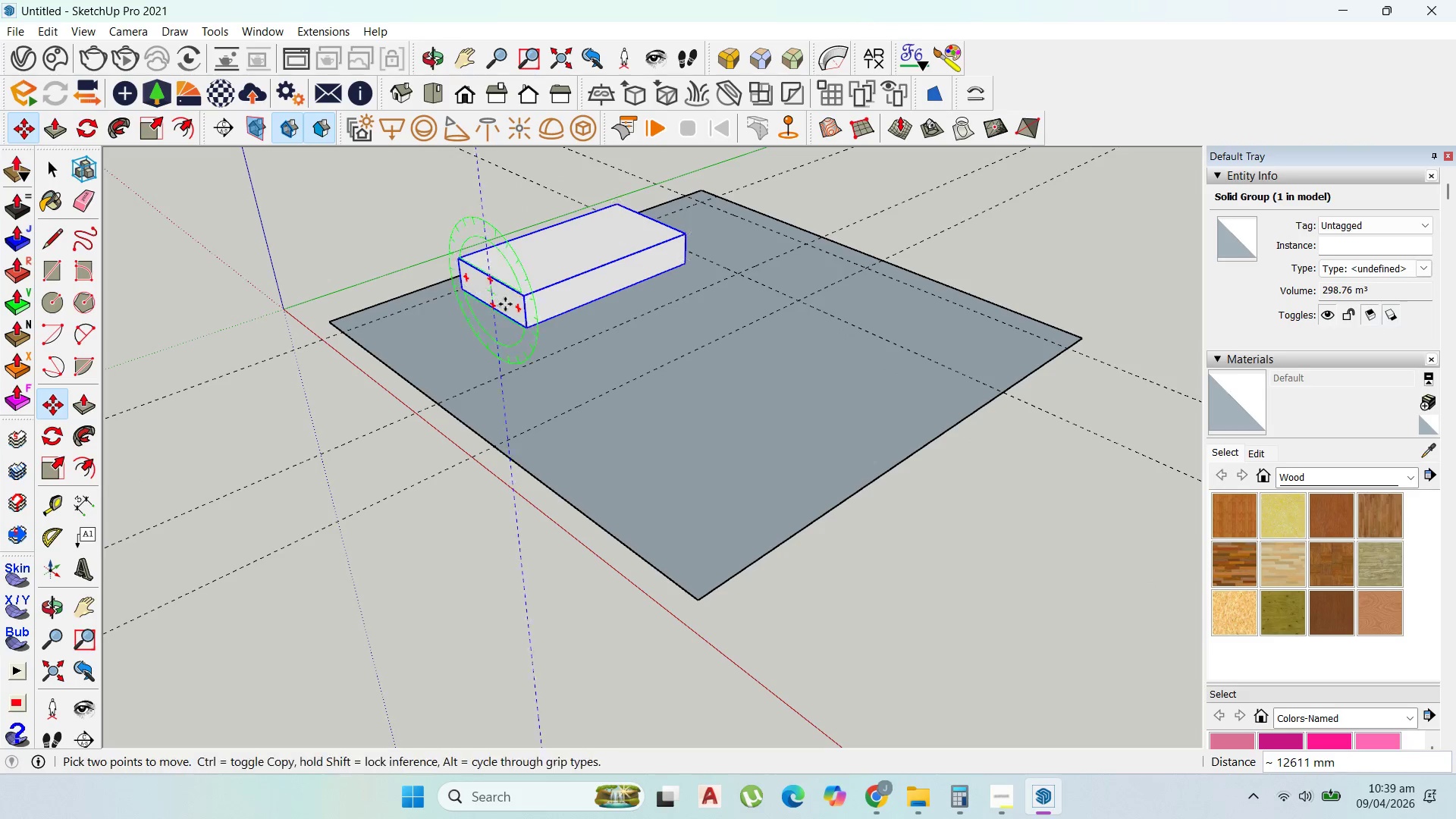 
scroll: coordinate [536, 325], scroll_direction: up, amount: 1.0
 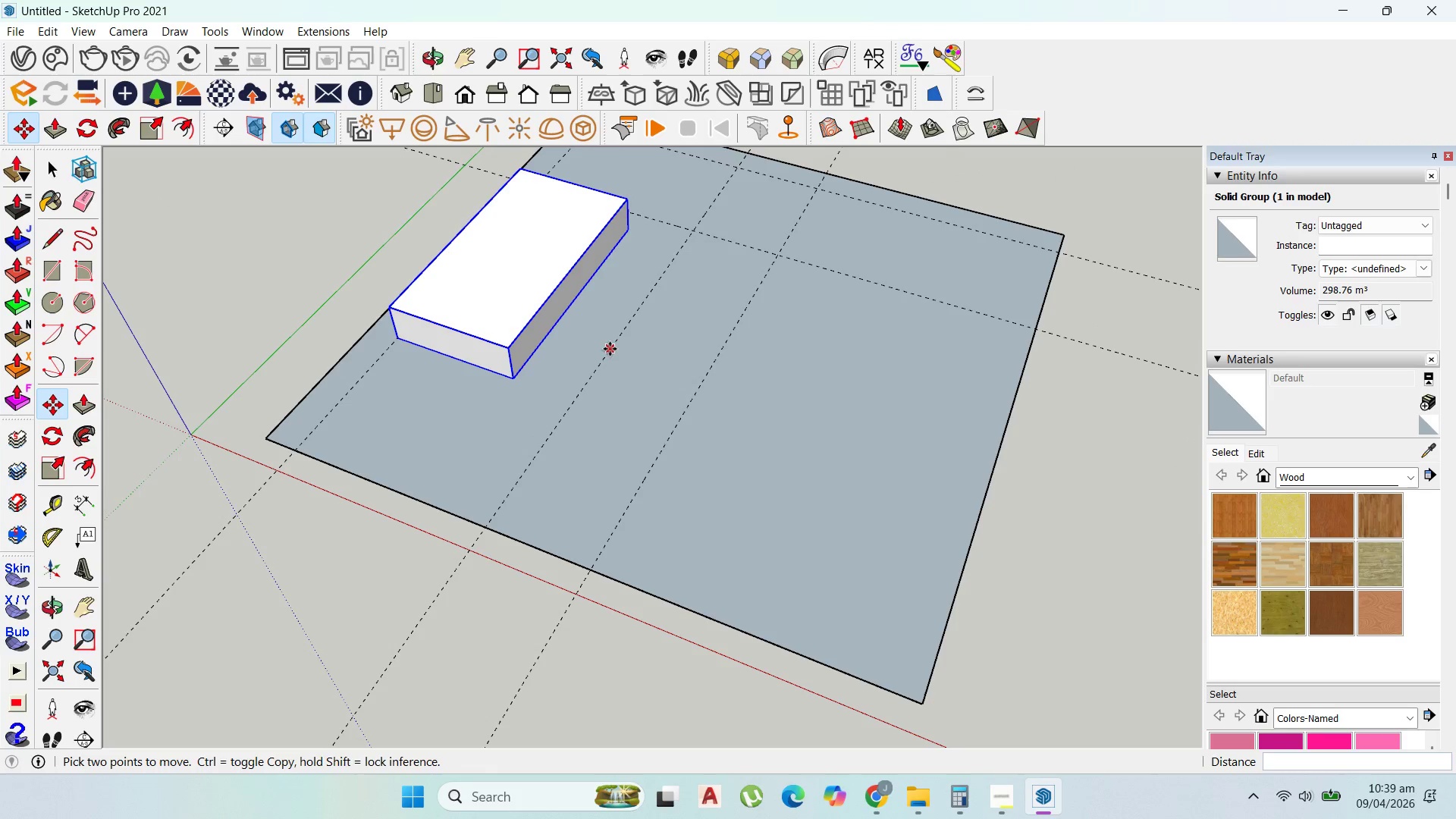 
key(Control+Z)
 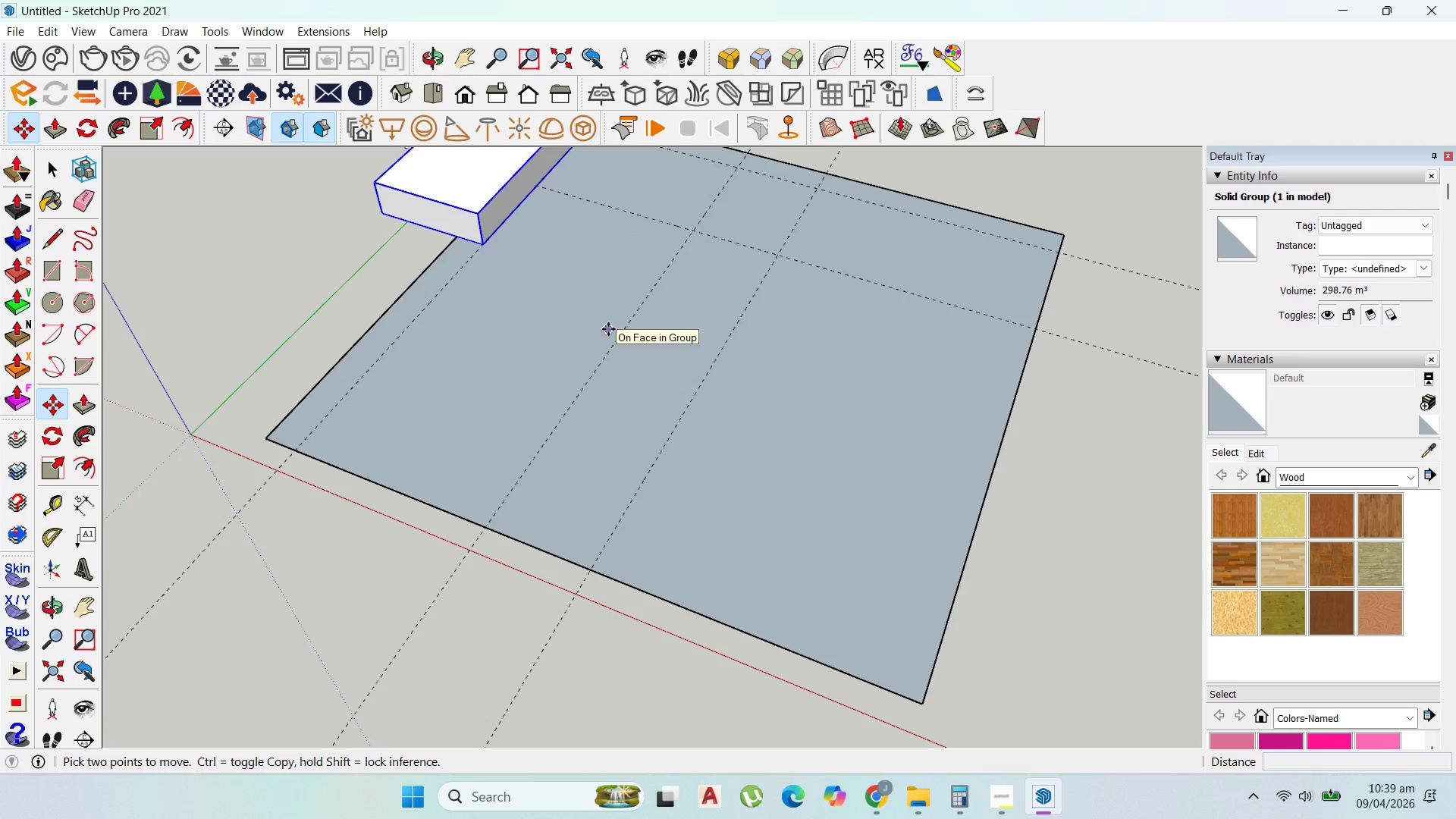 
key(Control+Z)
 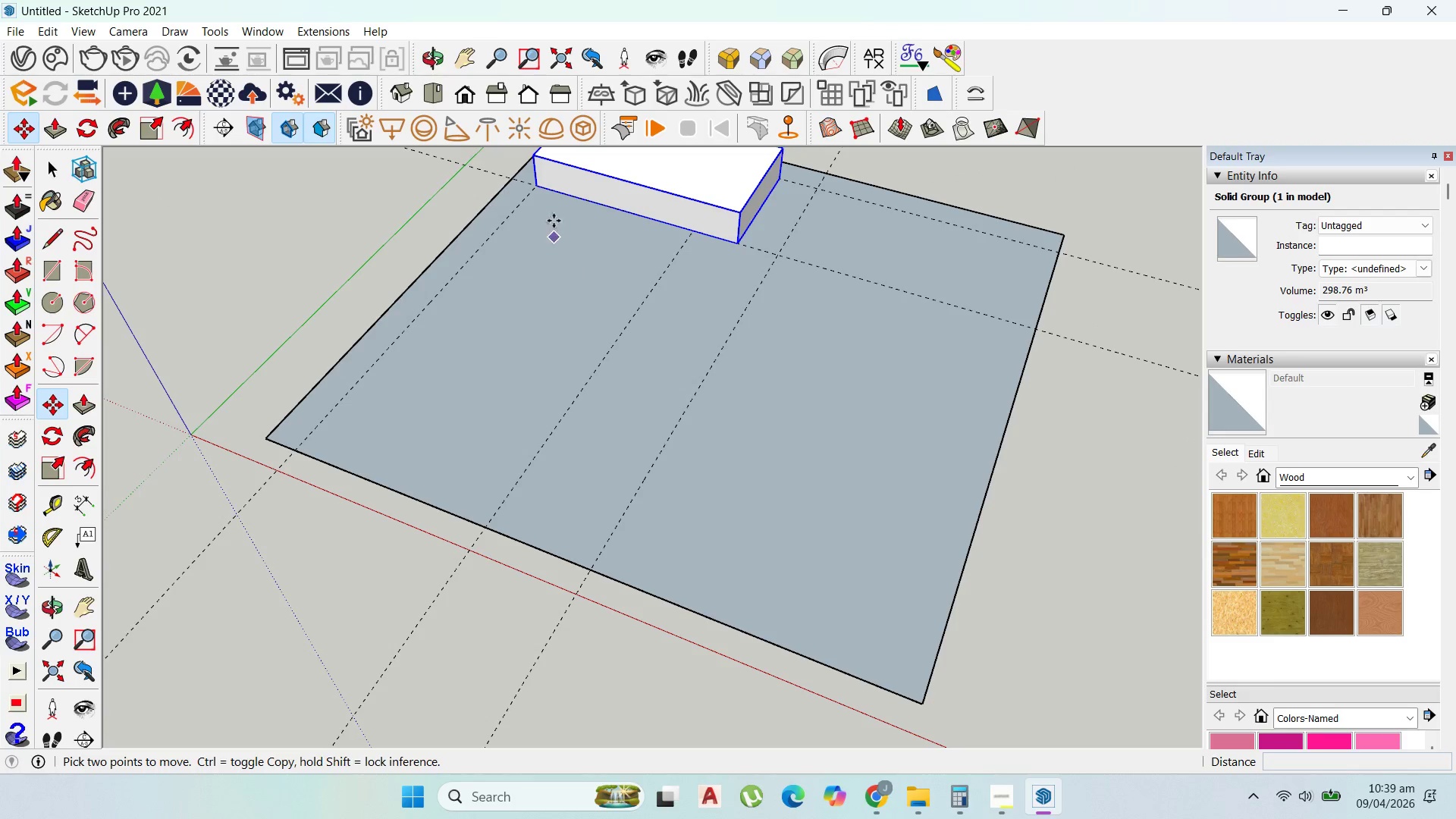 
left_click_drag(start_coordinate=[571, 209], to_coordinate=[576, 209])
 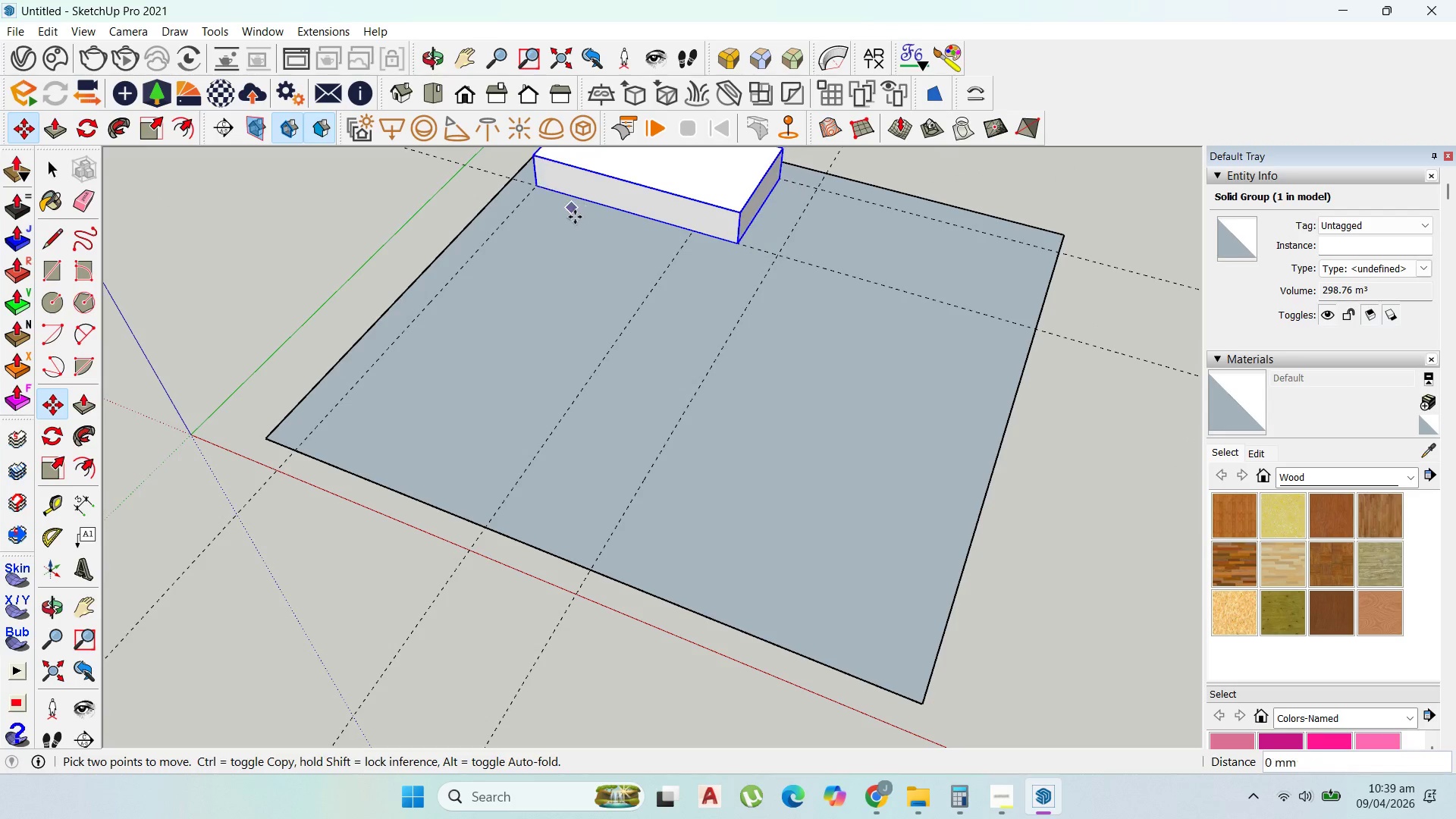 
left_click([574, 217])
 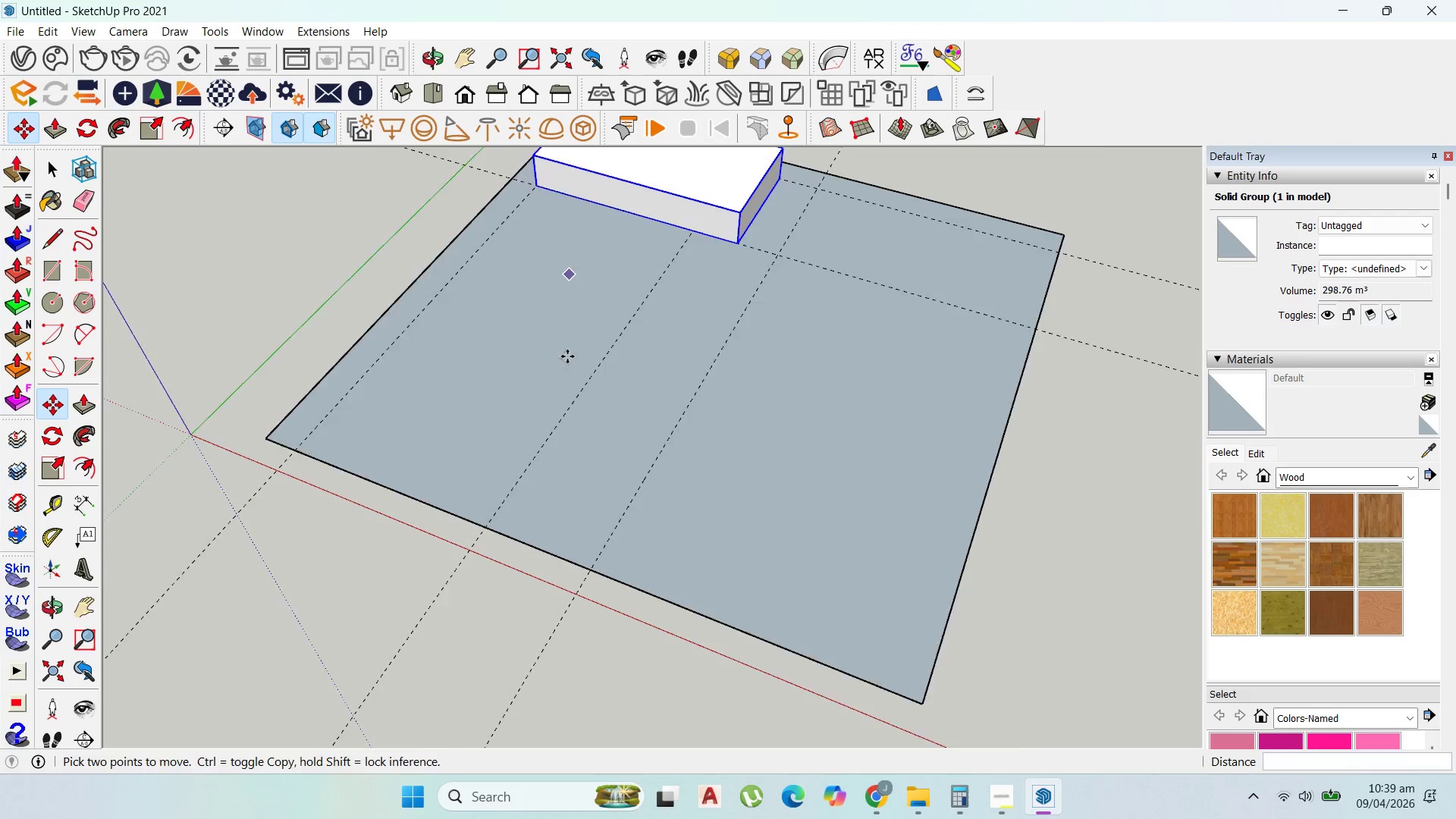 
scroll: coordinate [576, 373], scroll_direction: down, amount: 4.0
 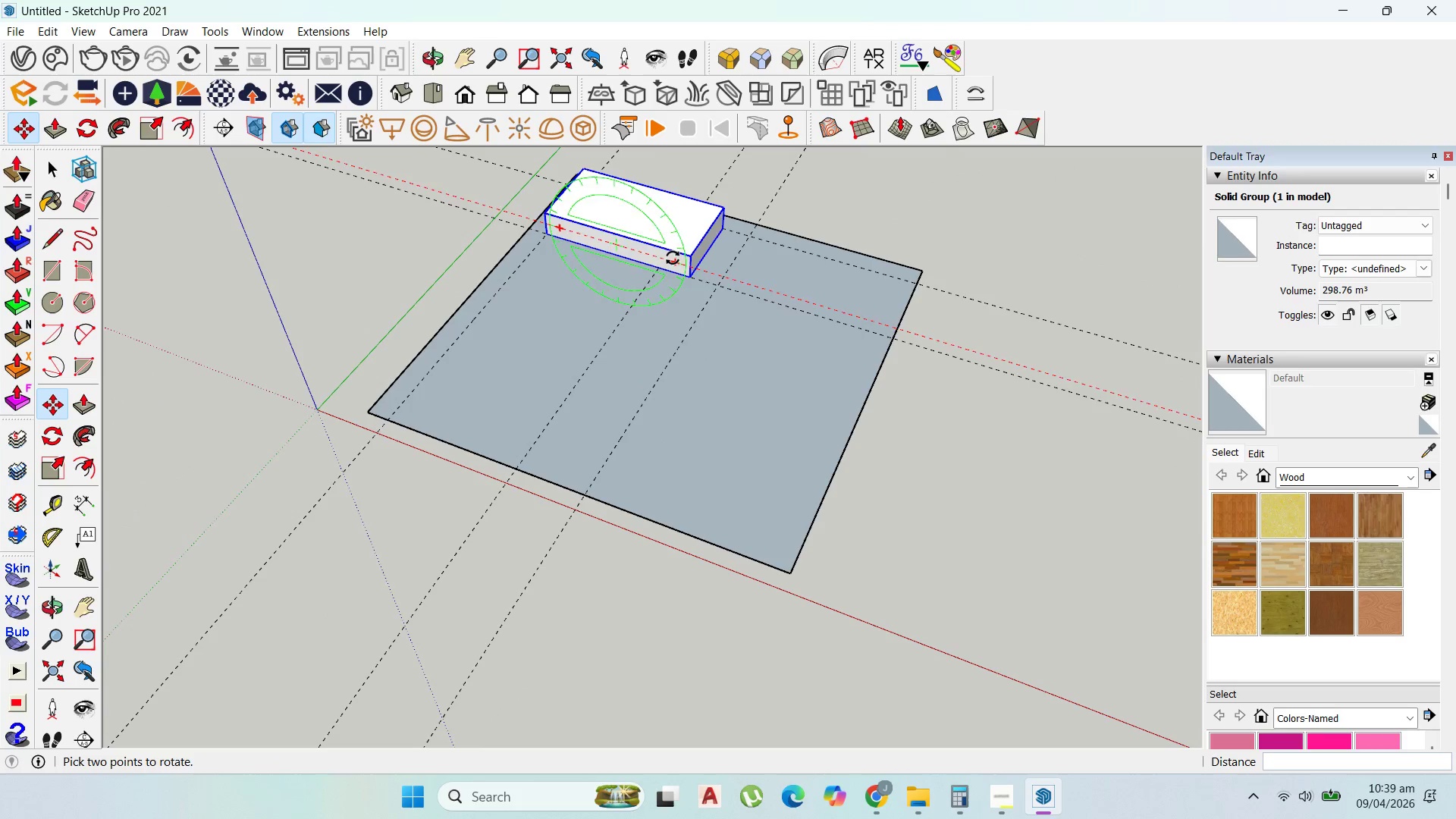 
left_click([607, 252])
 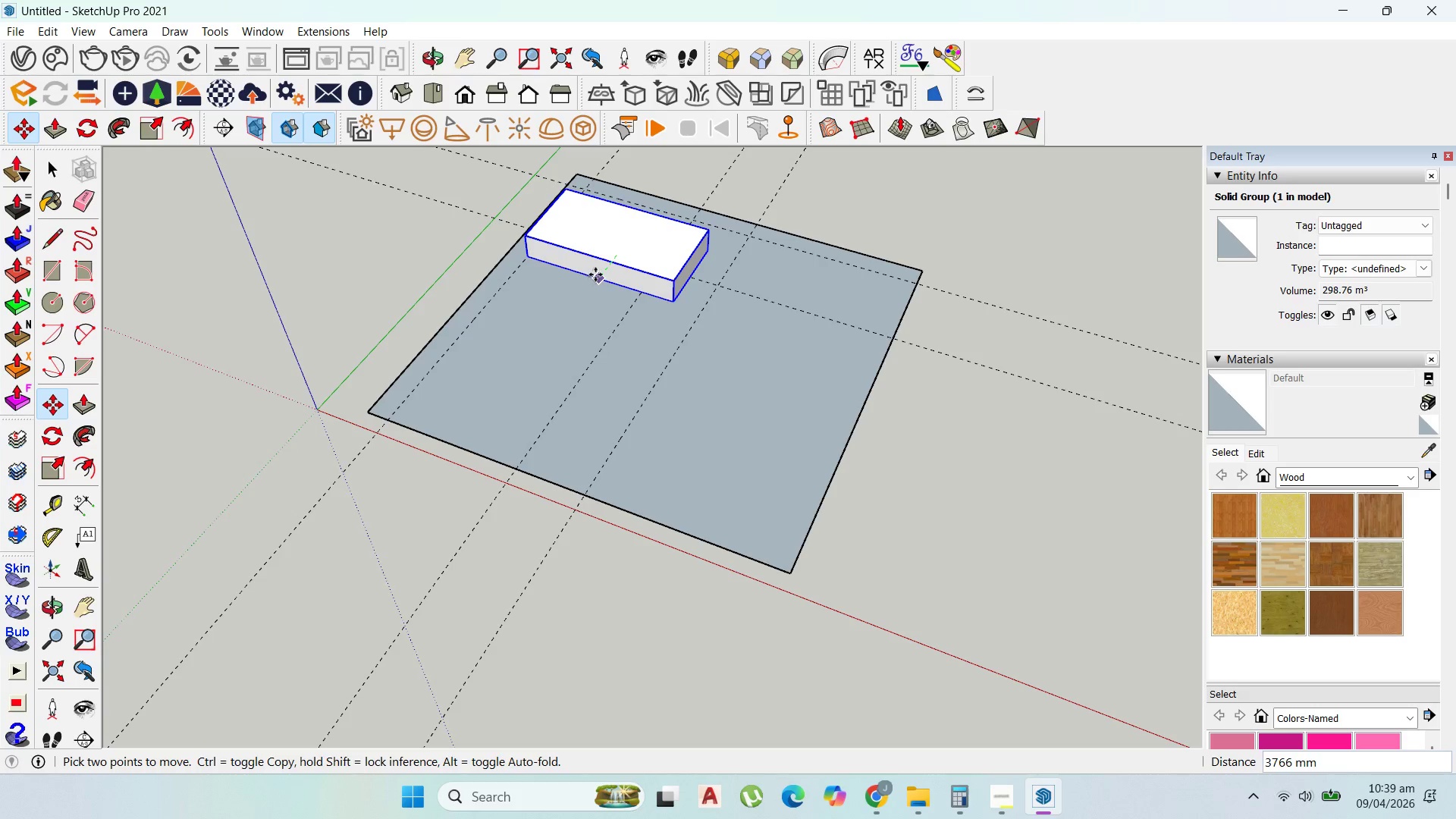 
left_click([599, 275])
 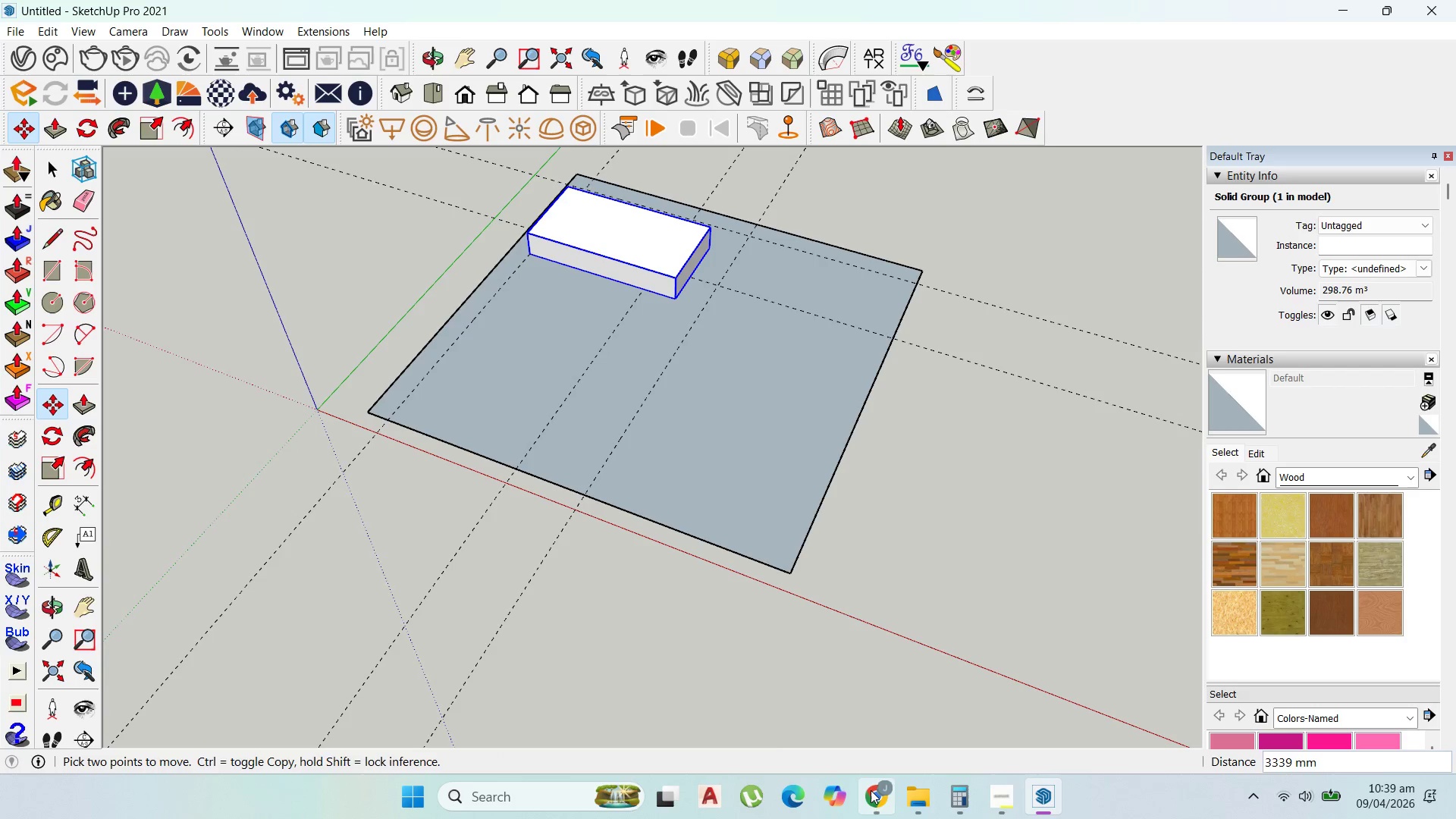 
left_click([871, 790])
 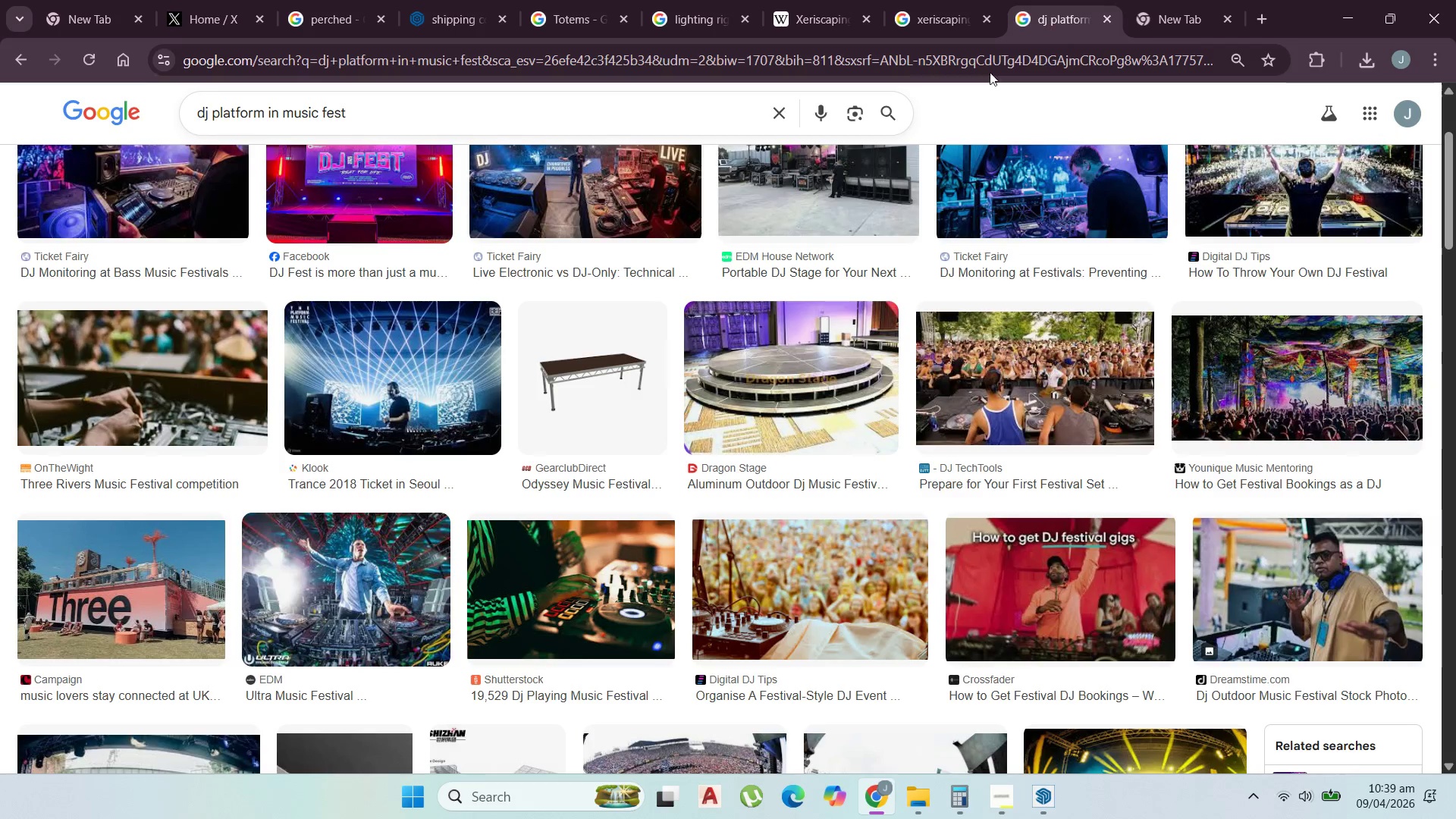 
scroll: coordinate [566, 576], scroll_direction: down, amount: 12.0
 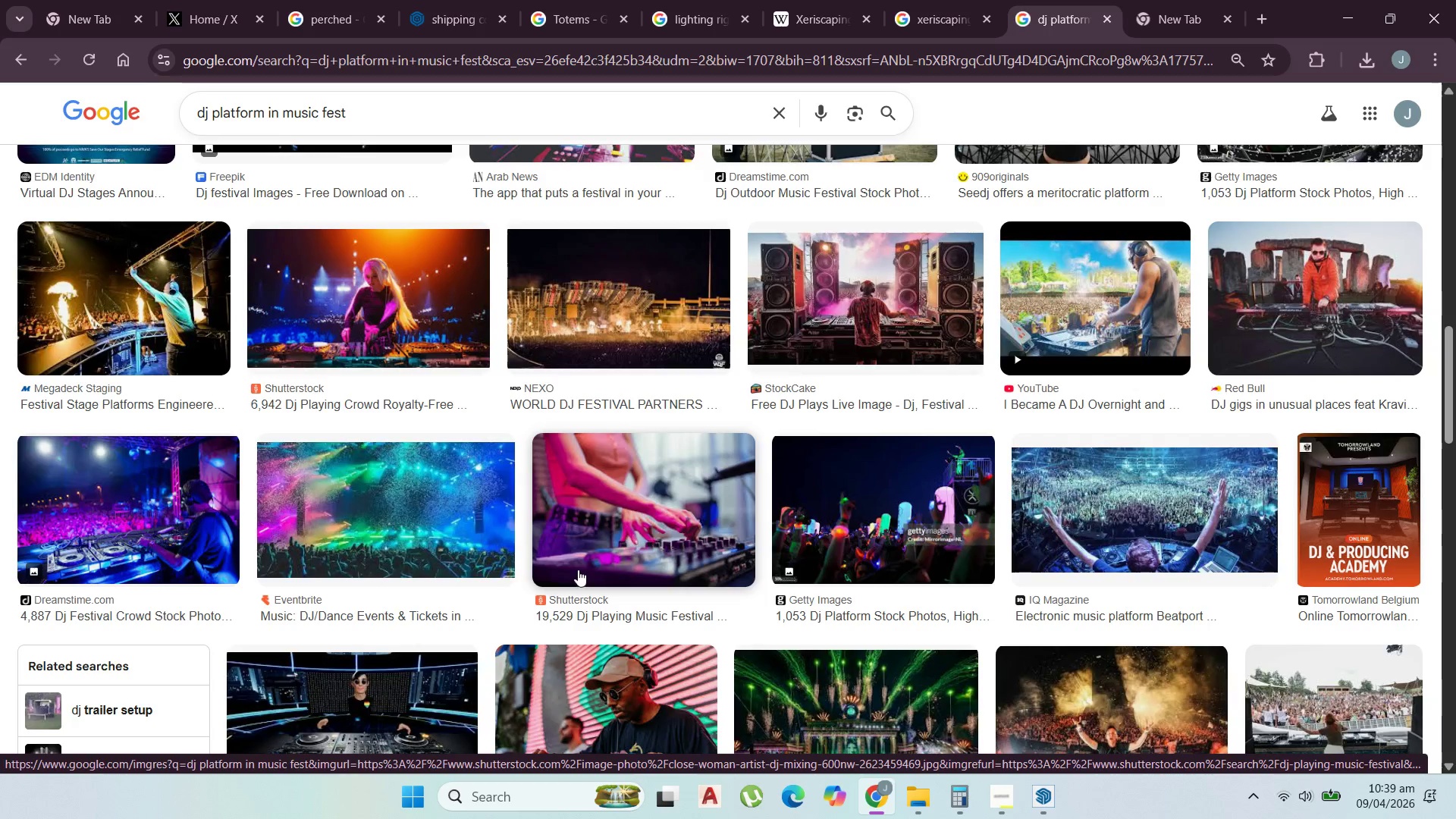 
scroll: coordinate [603, 569], scroll_direction: down, amount: 8.0
 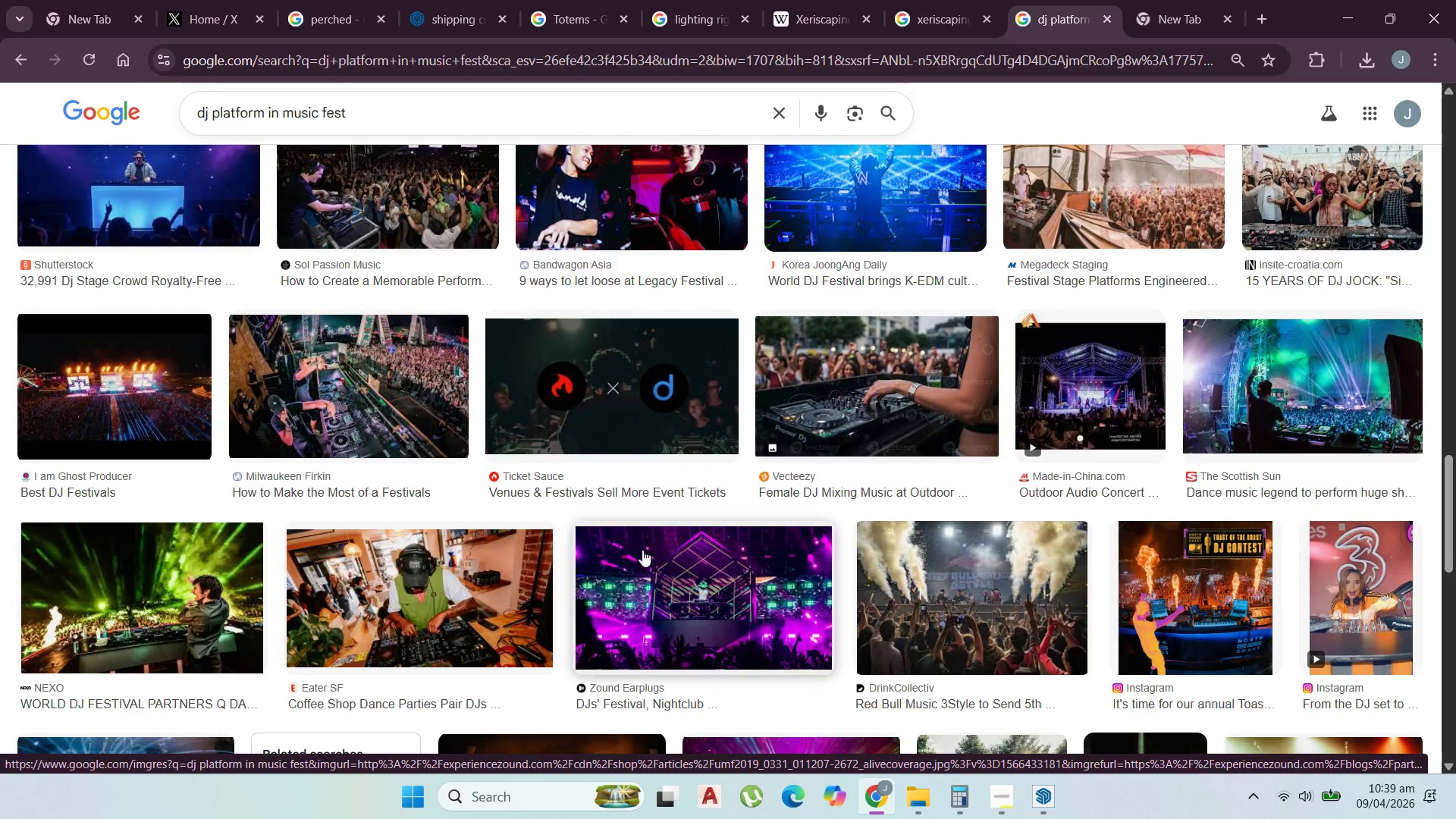 
left_click([743, 587])
 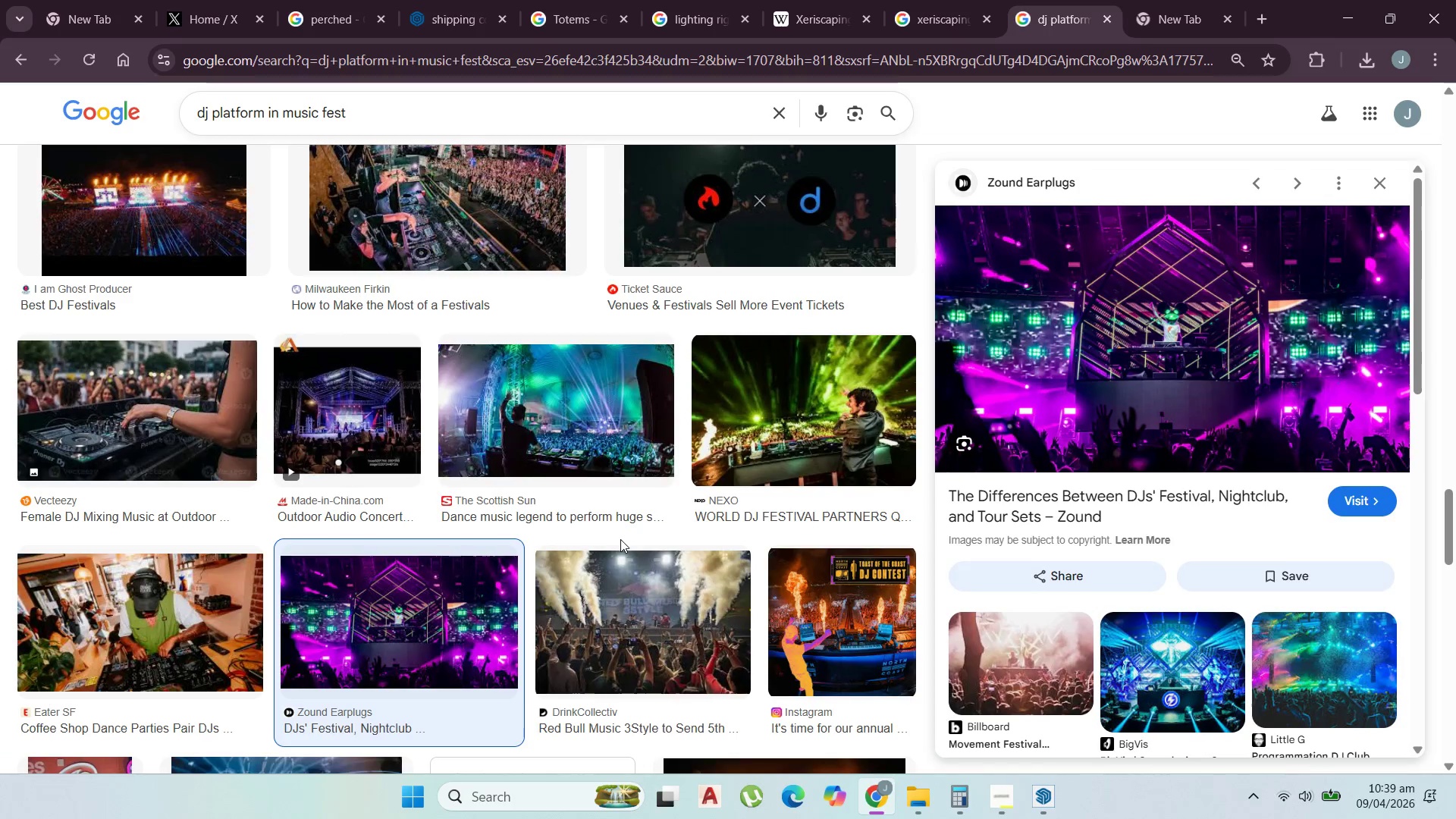 
wait(5.86)
 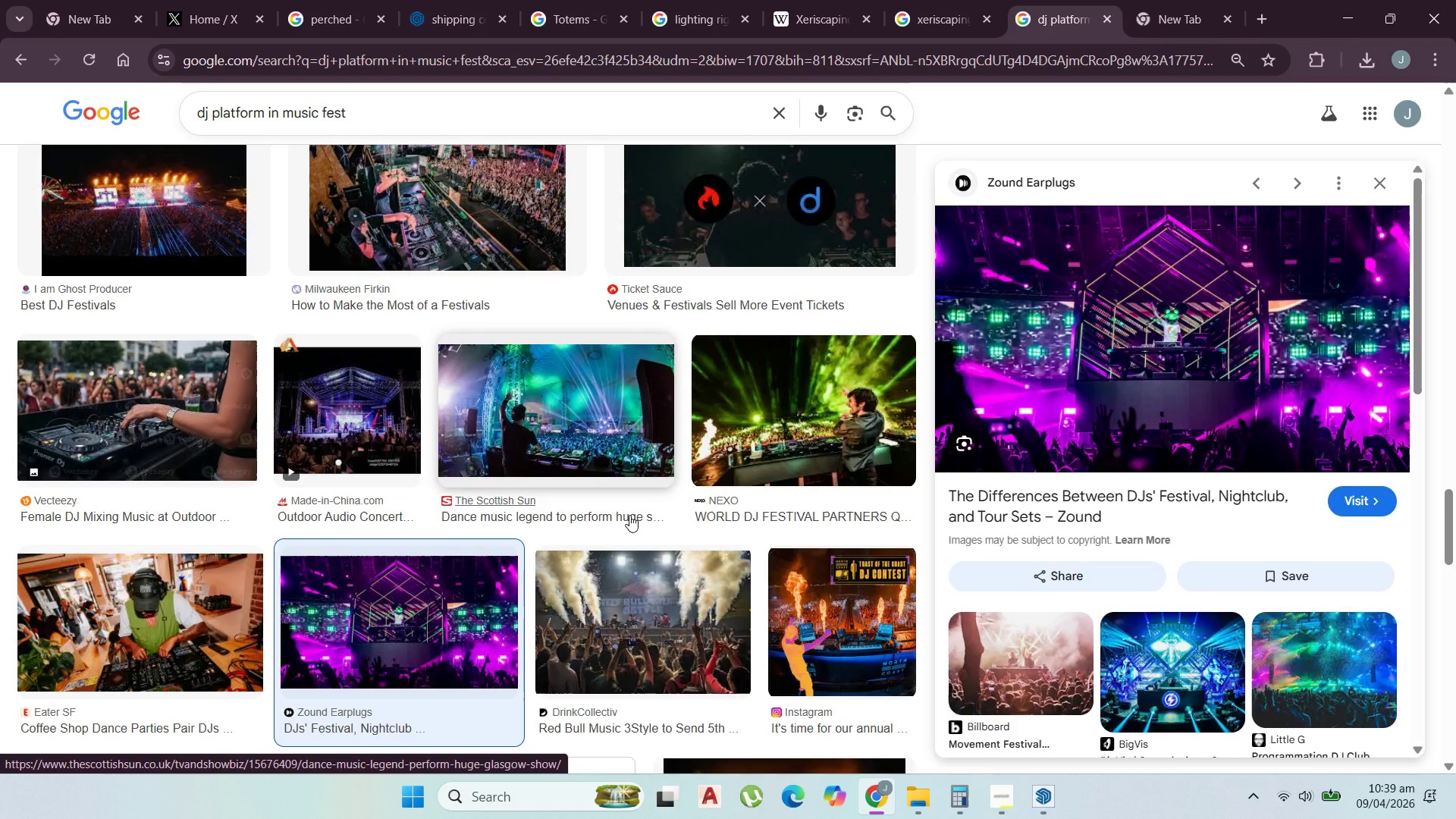 
scroll: coordinate [812, 453], scroll_direction: down, amount: 9.0
 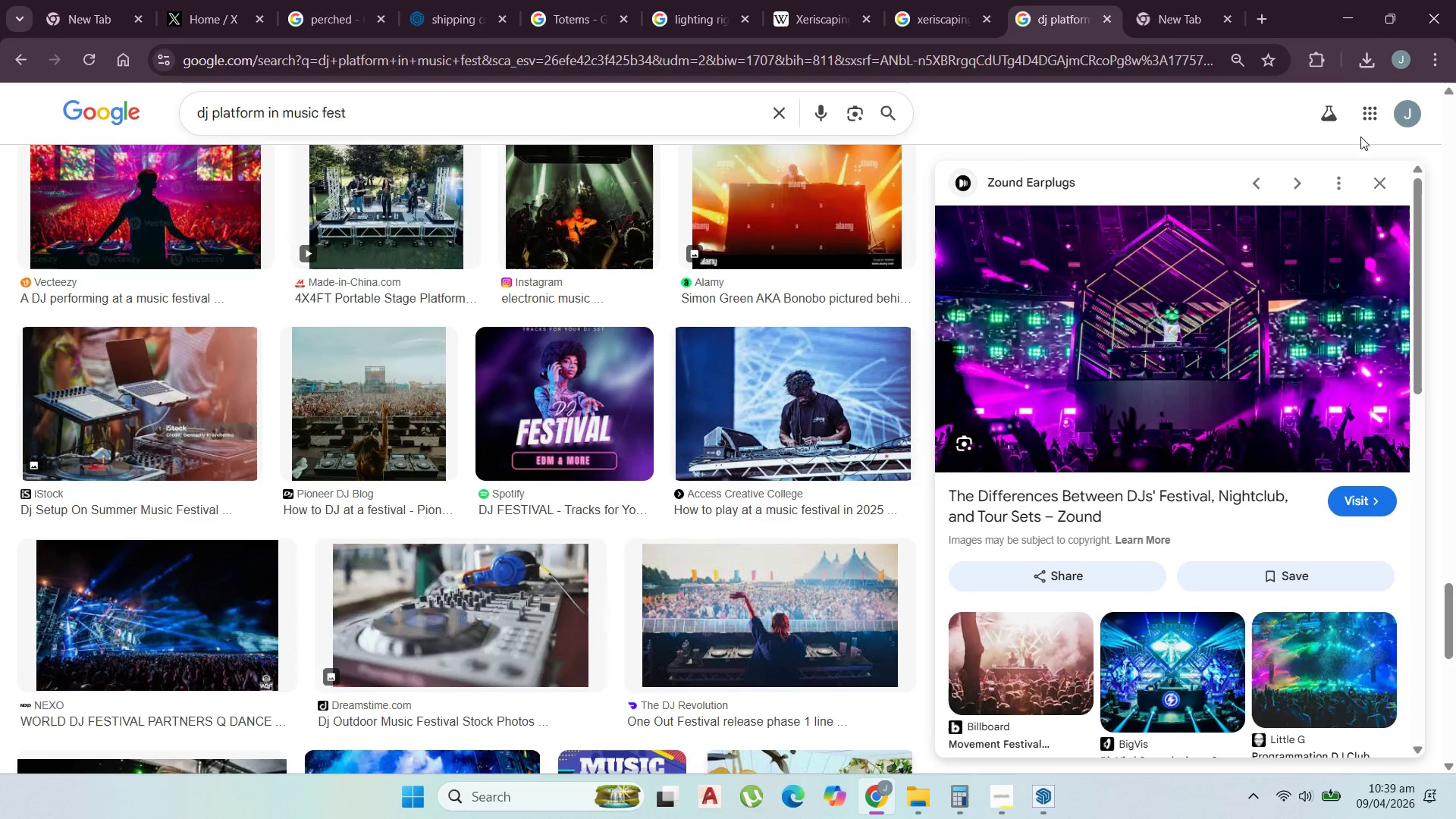 
mouse_move([1322, 43])
 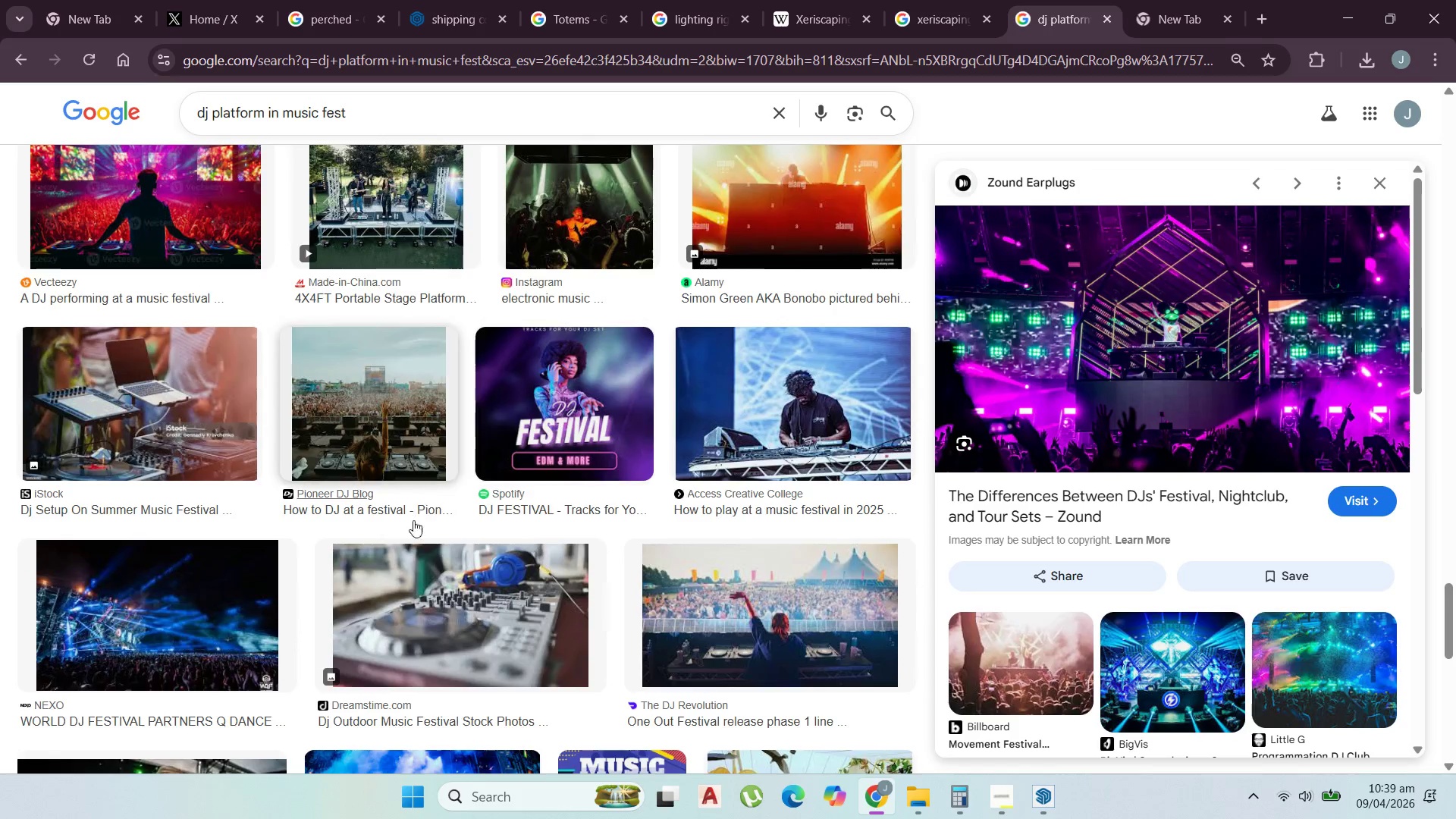 
scroll: coordinate [429, 551], scroll_direction: down, amount: 13.0
 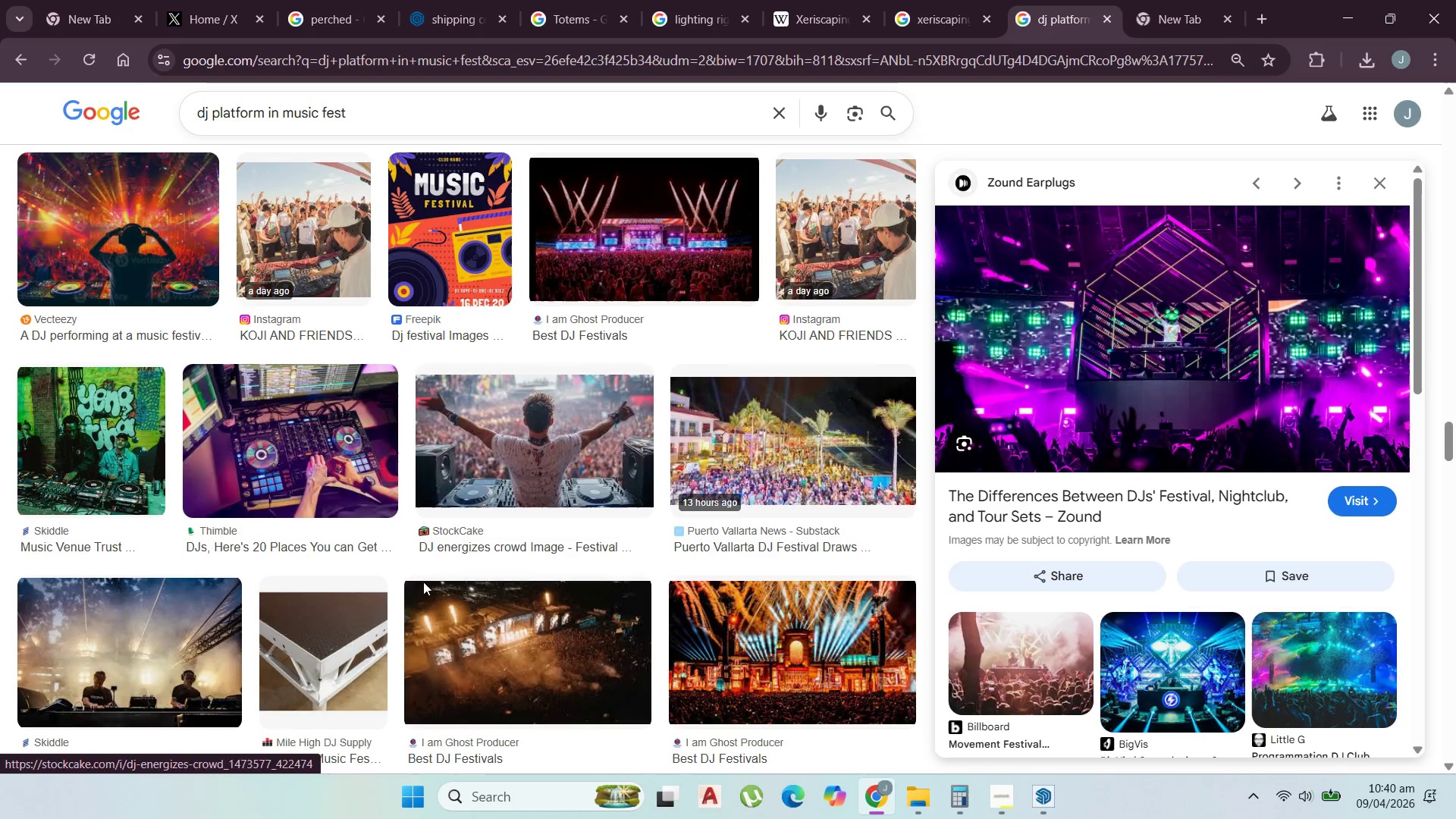 
left_click([510, 664])
 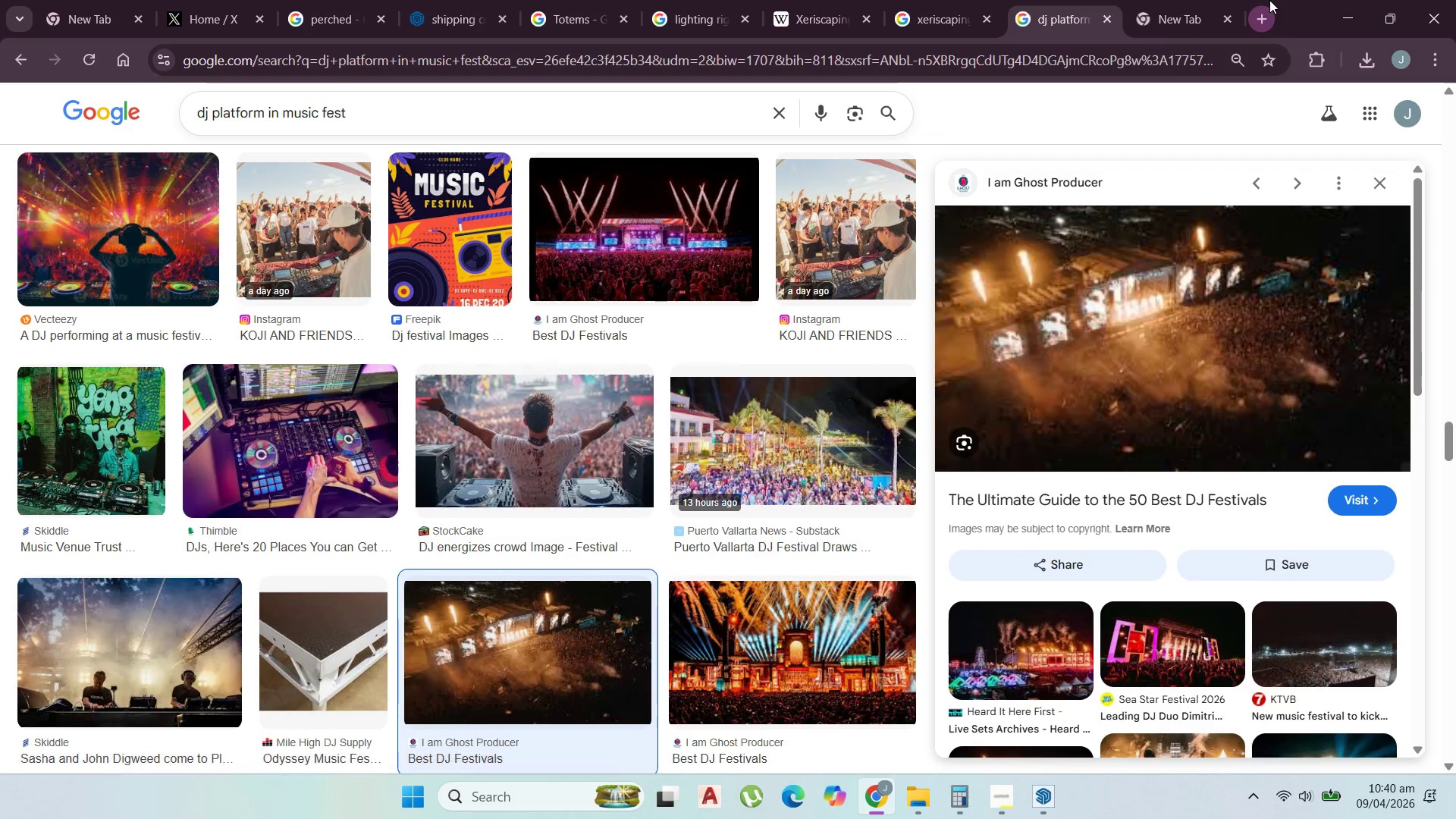 
left_click([1358, 20])
 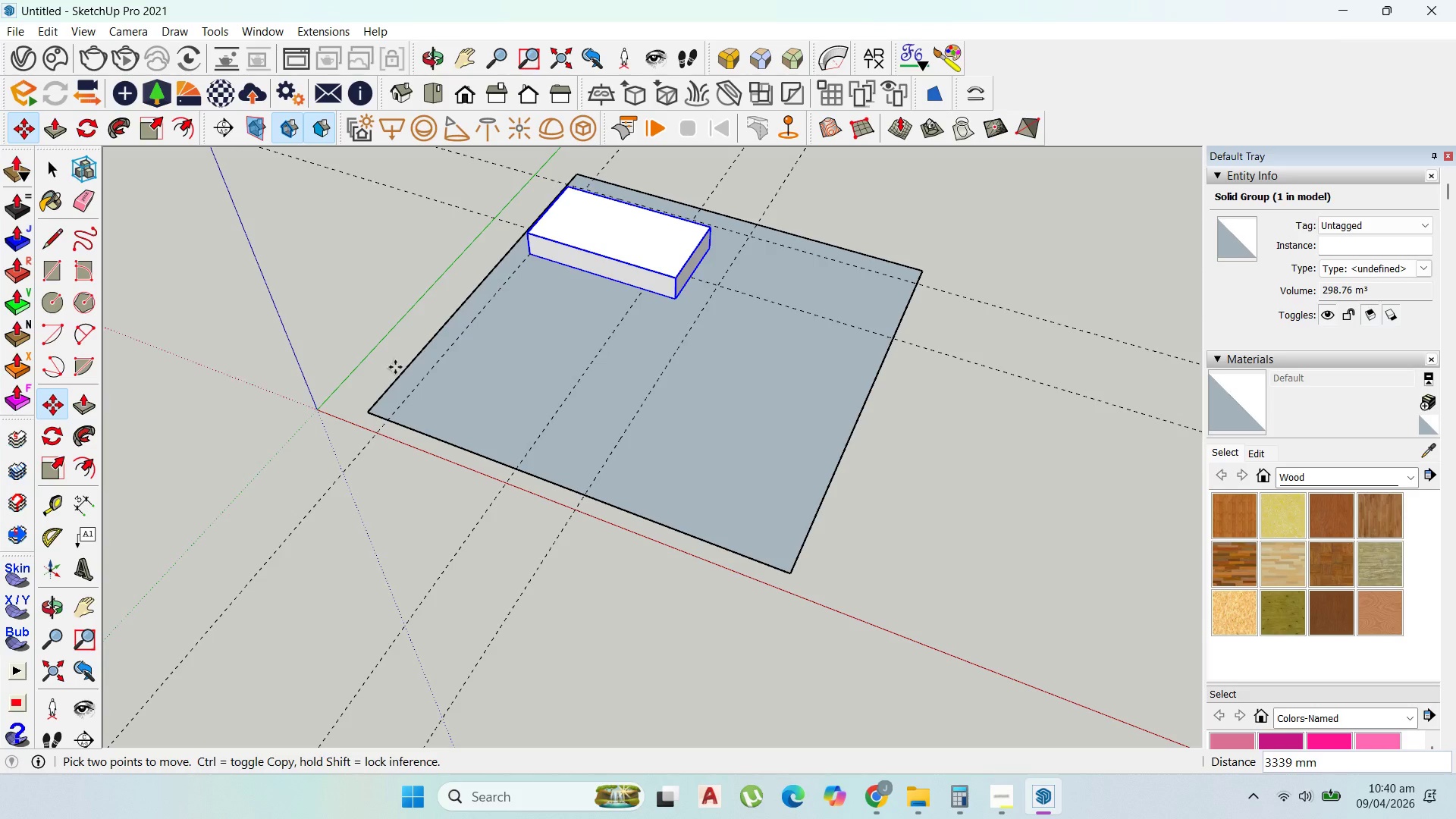 
scroll: coordinate [522, 353], scroll_direction: up, amount: 3.0
 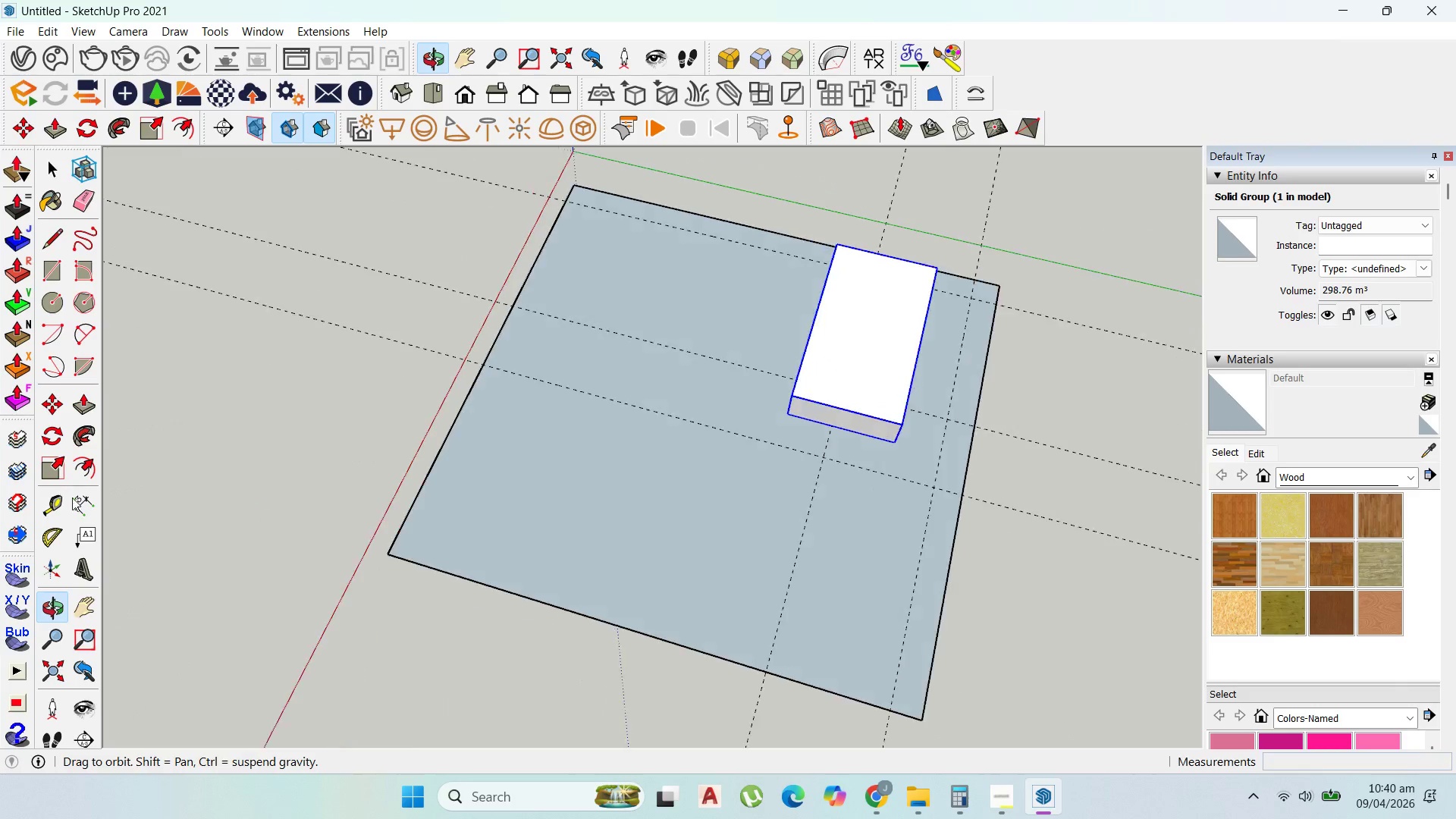 
scroll: coordinate [488, 476], scroll_direction: down, amount: 4.0
 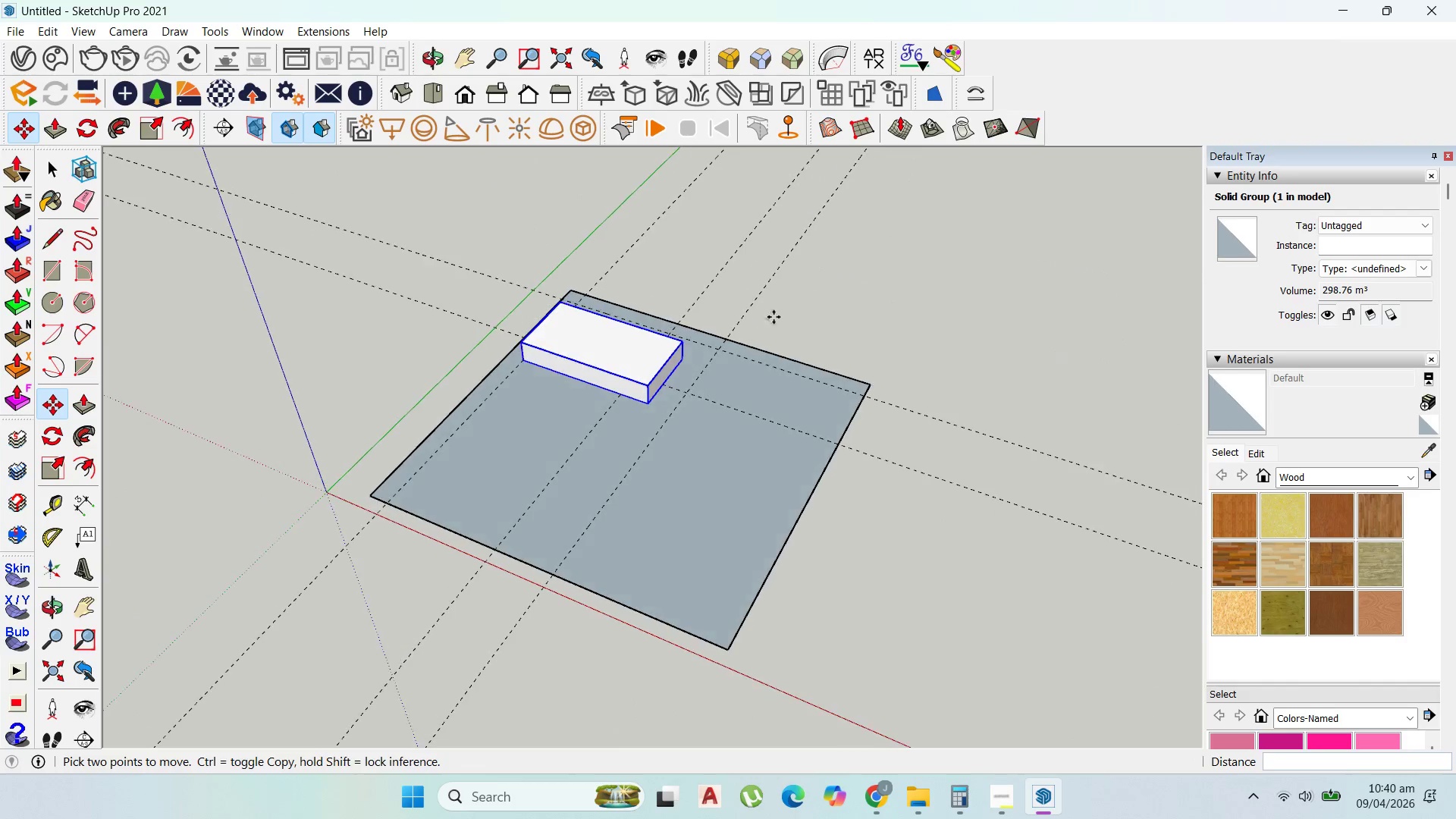 
scroll: coordinate [722, 366], scroll_direction: up, amount: 6.0
 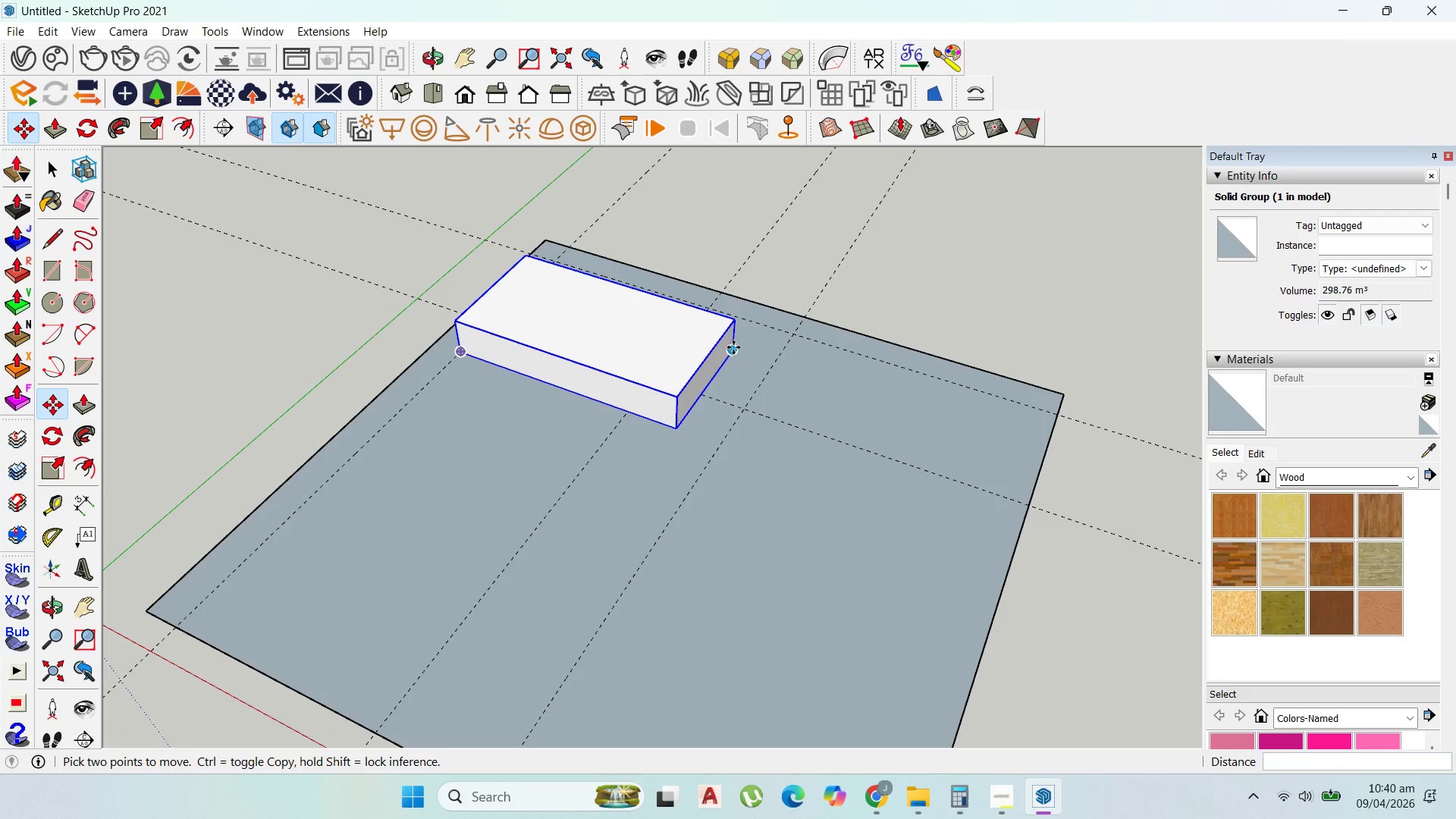 
left_click([735, 349])
 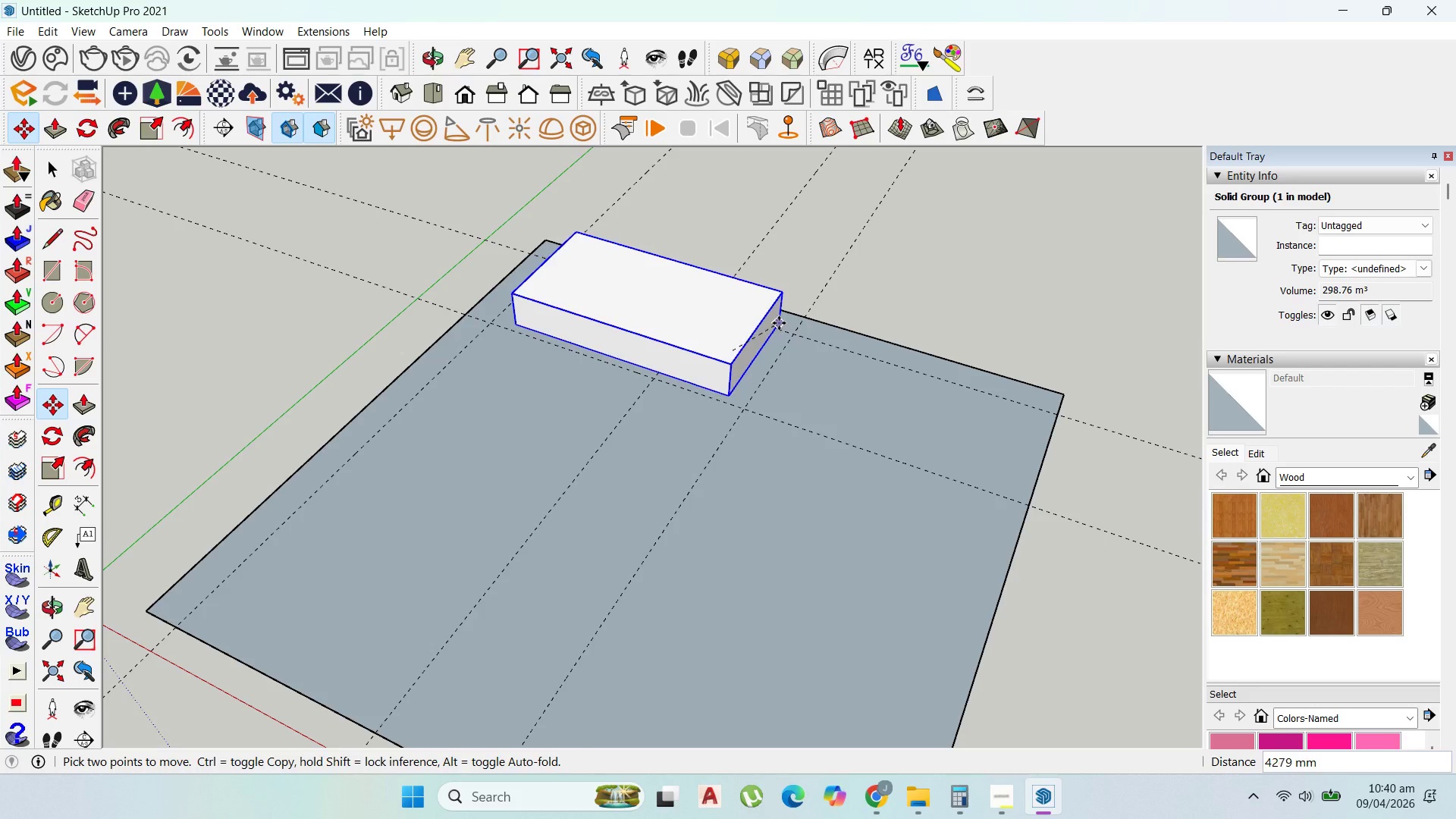 
left_click([765, 324])
 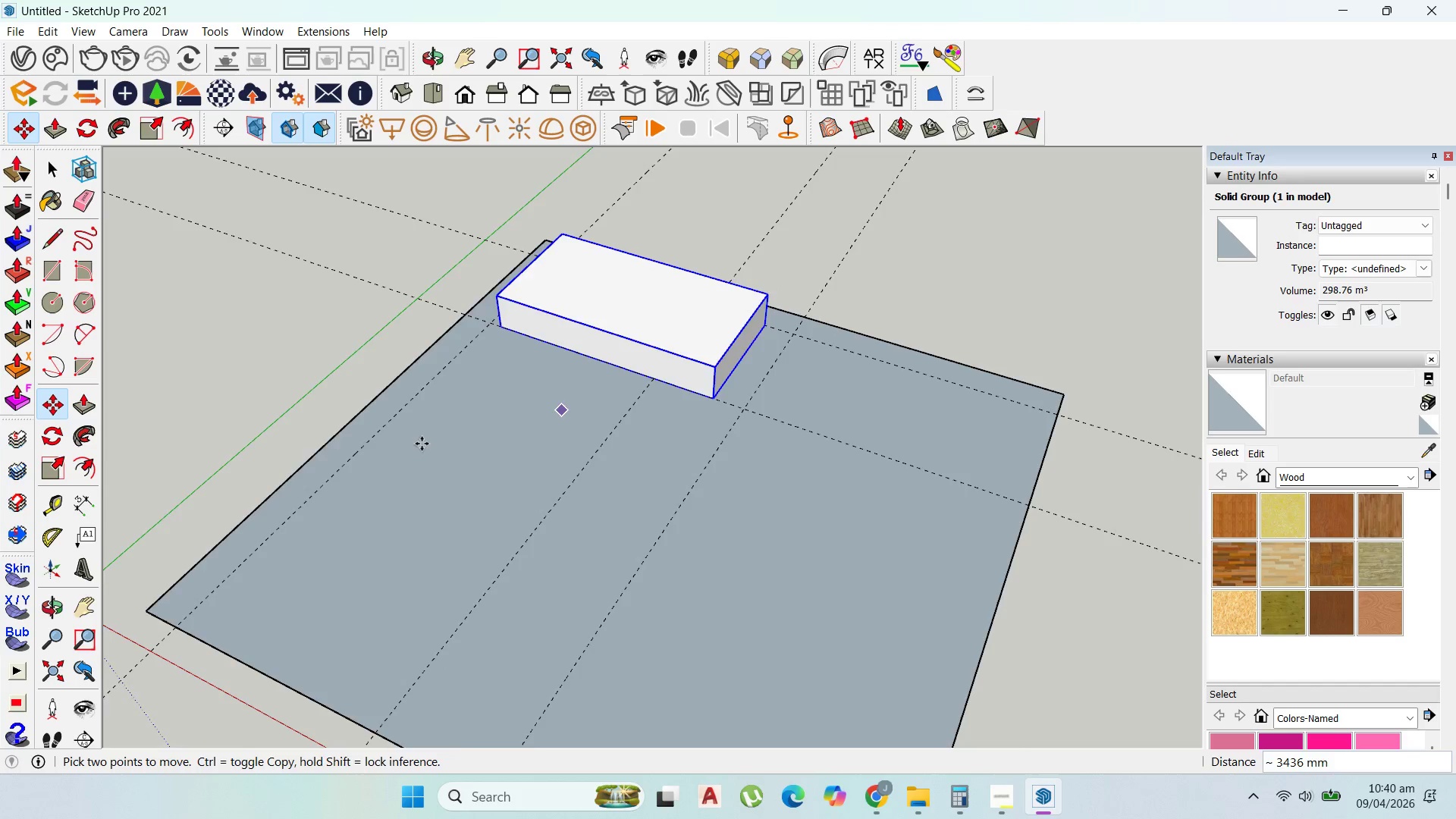 
scroll: coordinate [422, 444], scroll_direction: down, amount: 3.0
 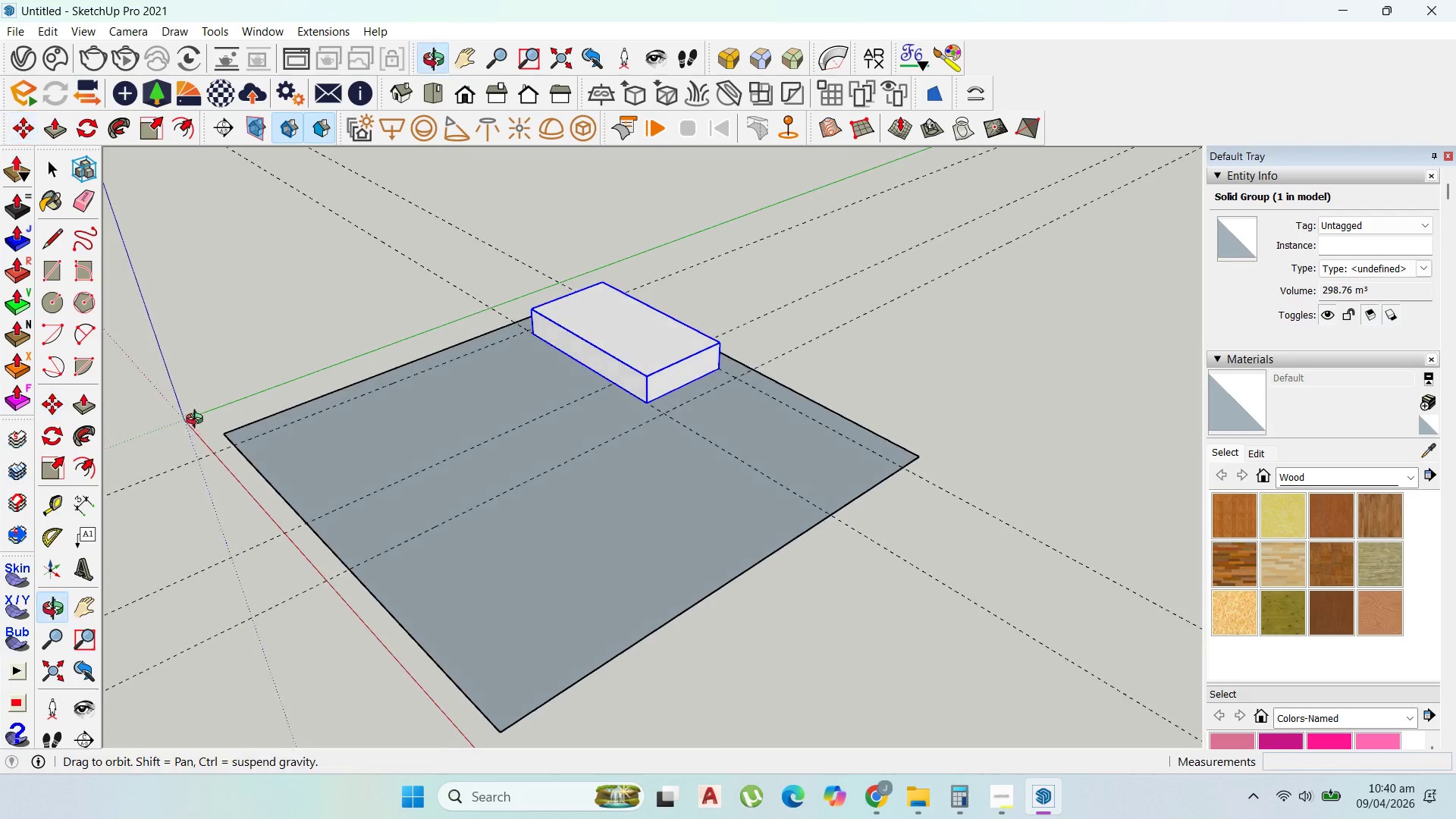 
scroll: coordinate [212, 422], scroll_direction: up, amount: 2.0
 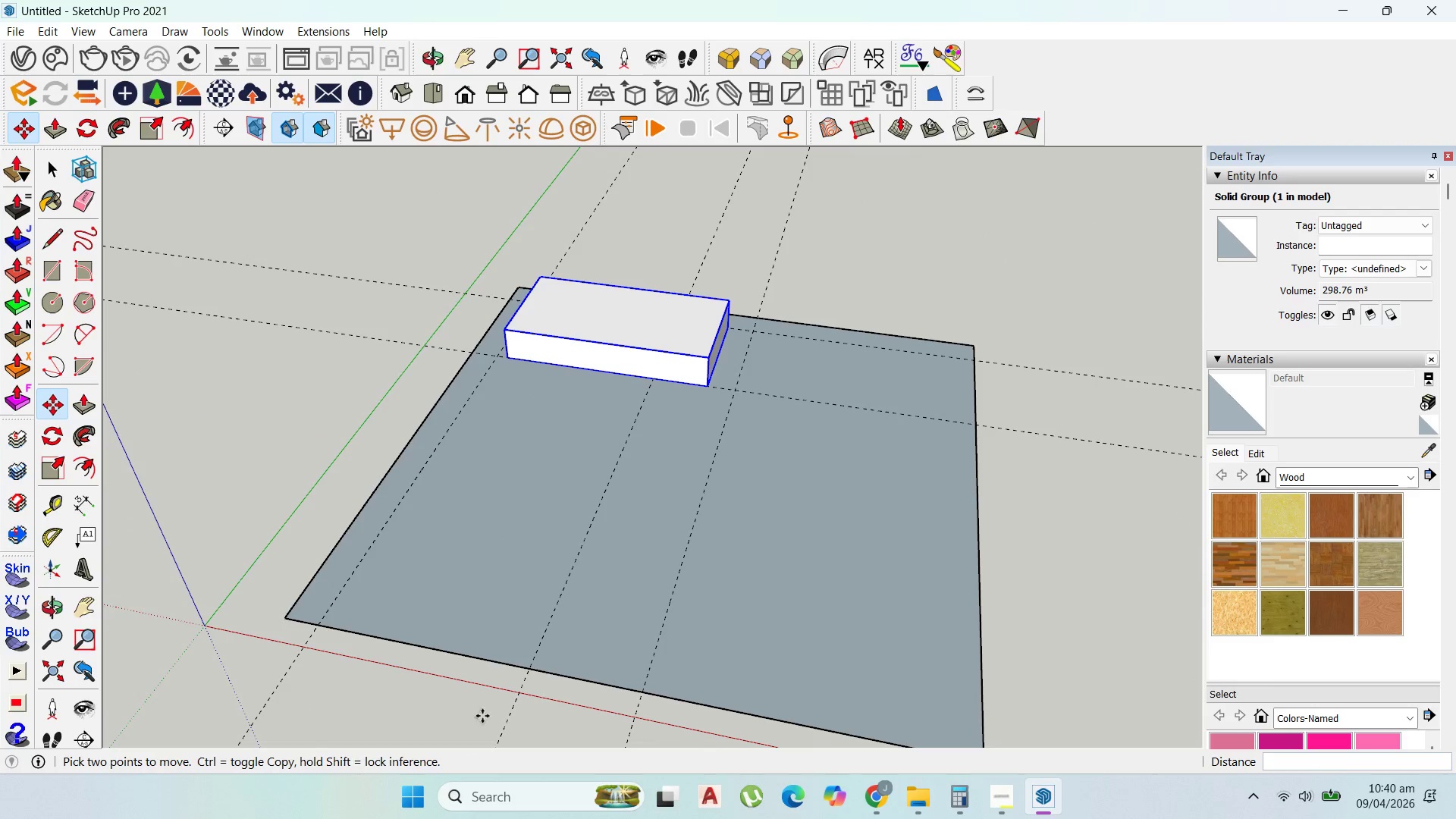 
left_click([989, 789])